 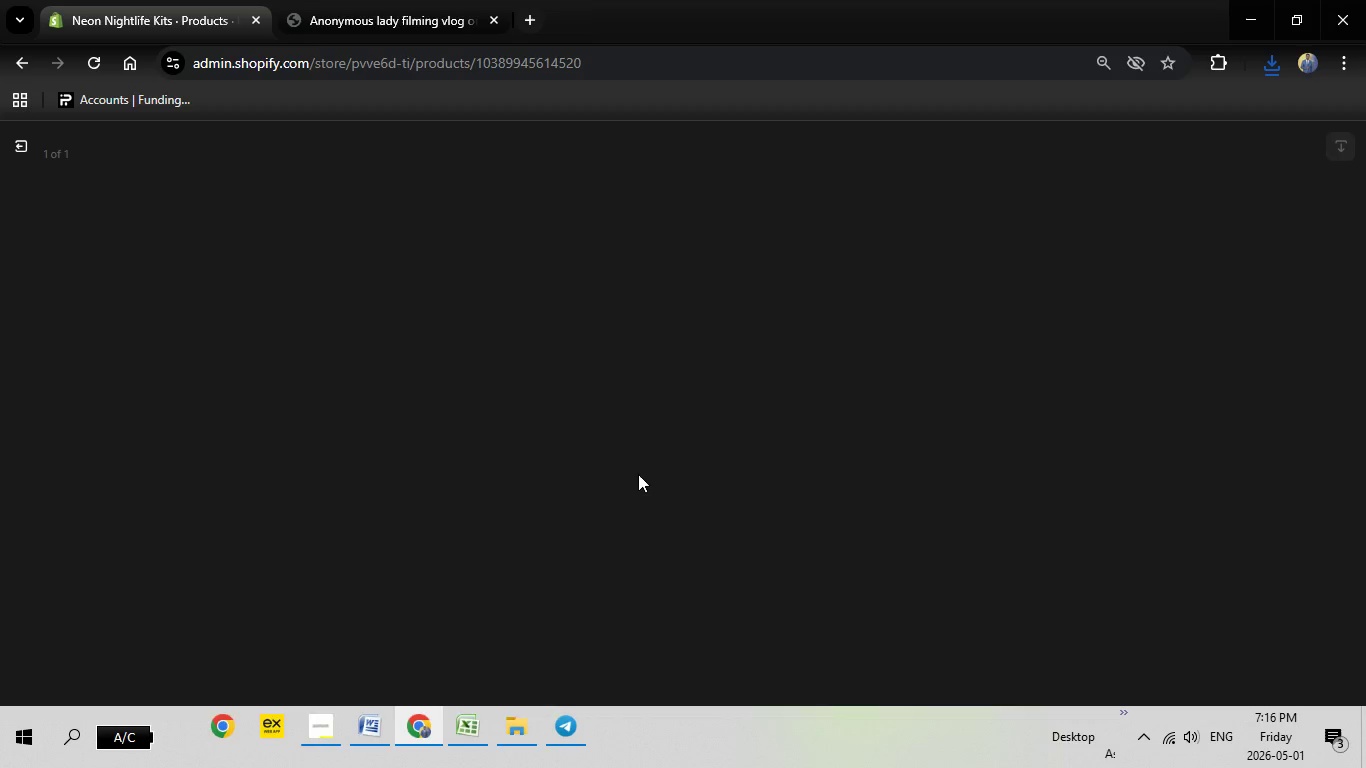 
right_click([1091, 352])
 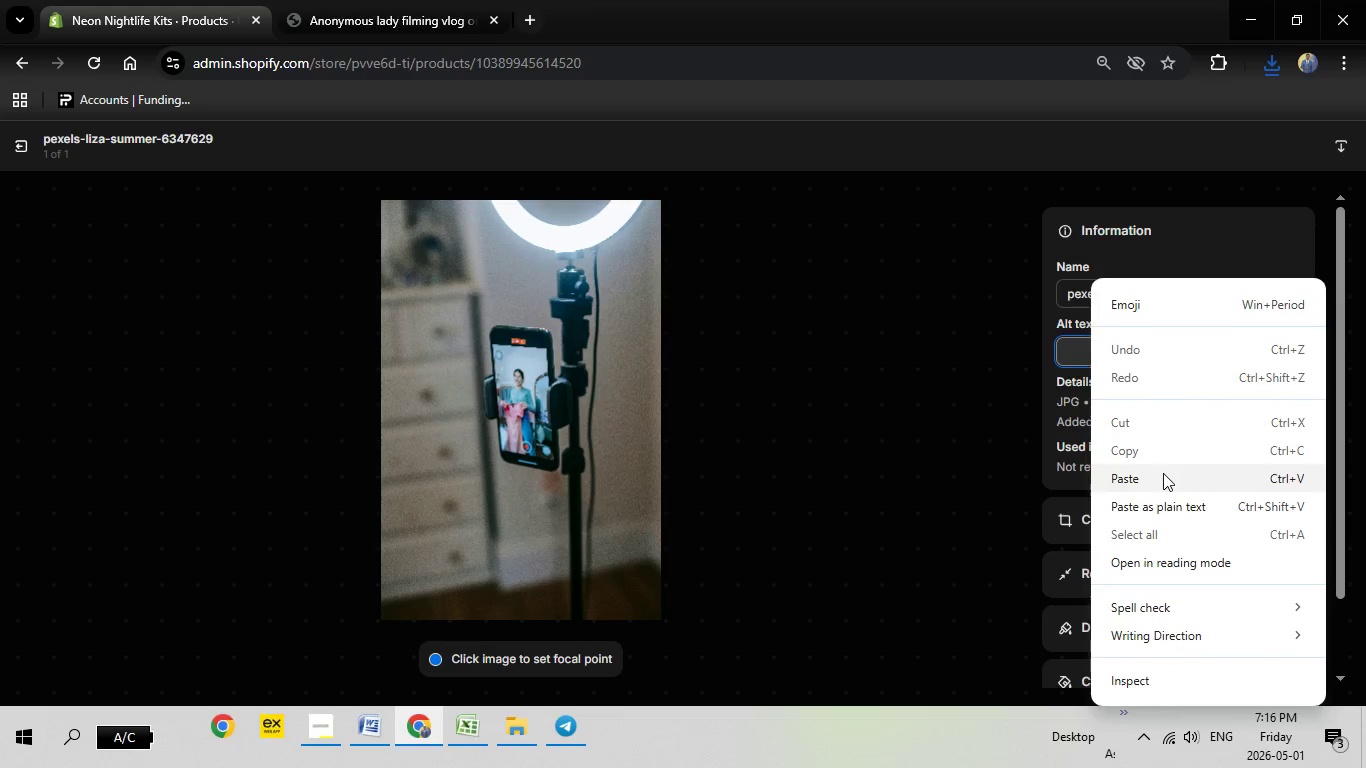 
left_click([1163, 473])
 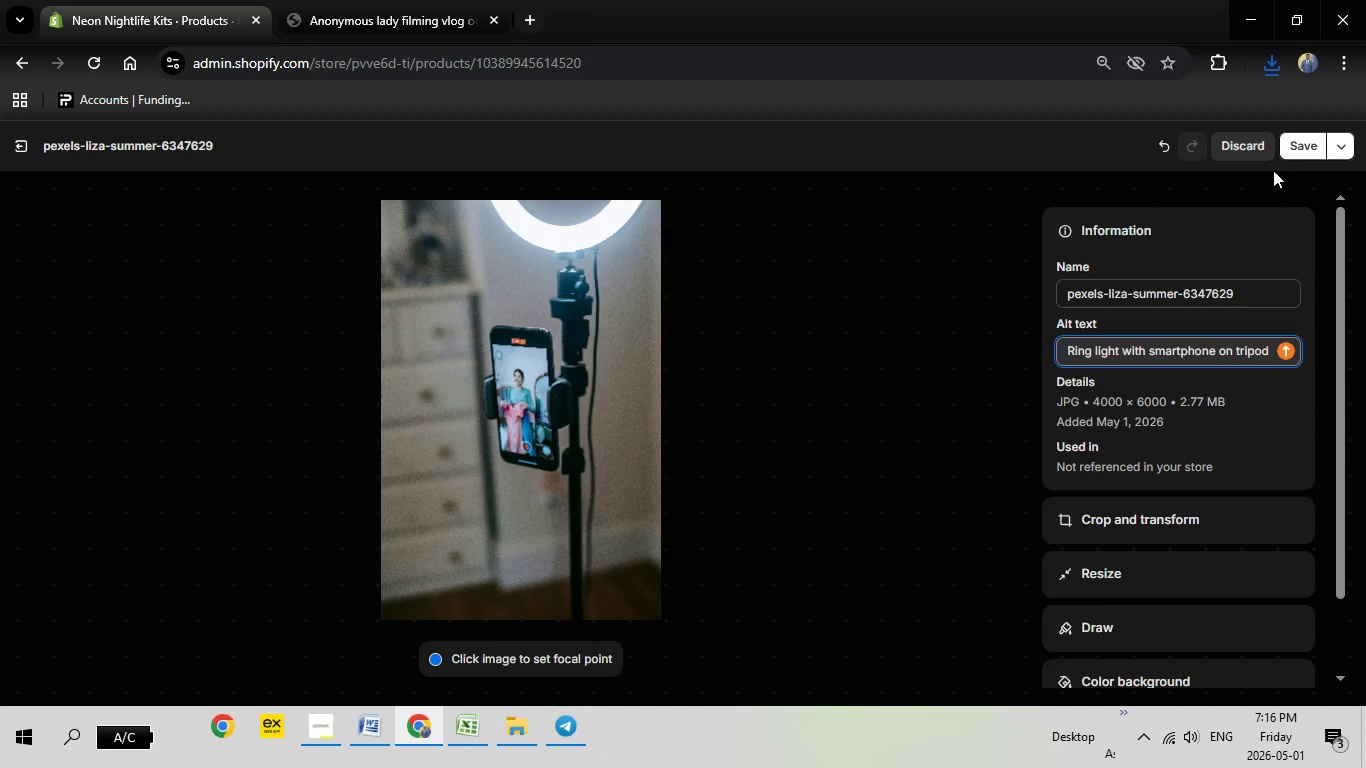 
left_click([1307, 139])
 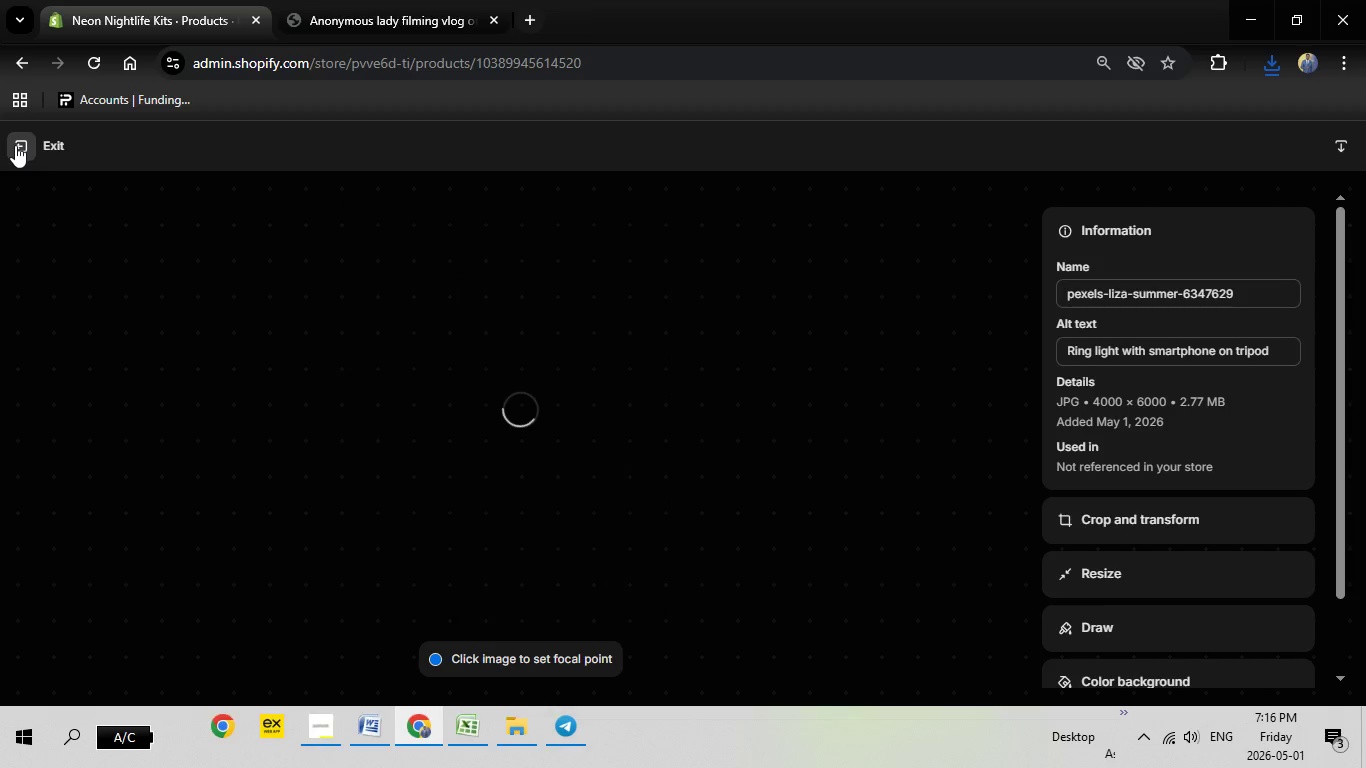 
left_click([15, 145])
 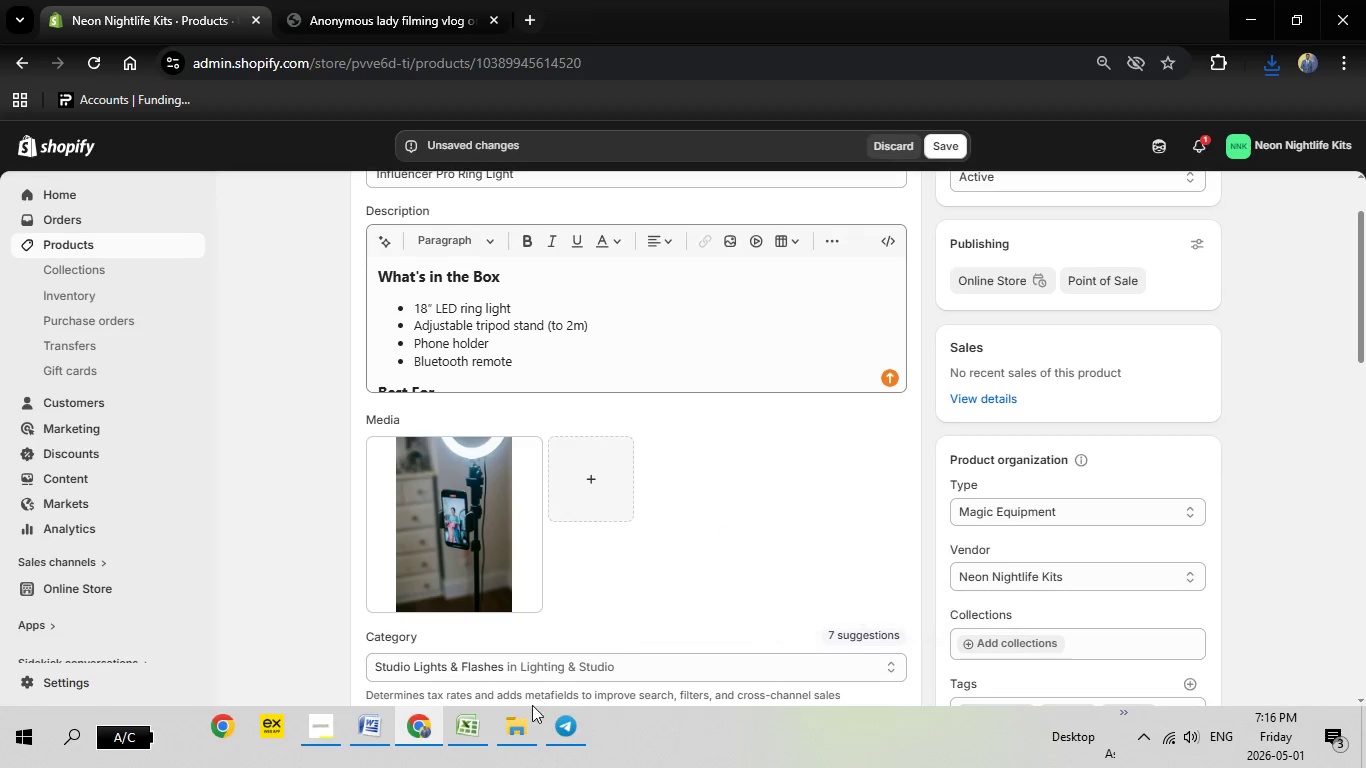 
left_click([471, 725])
 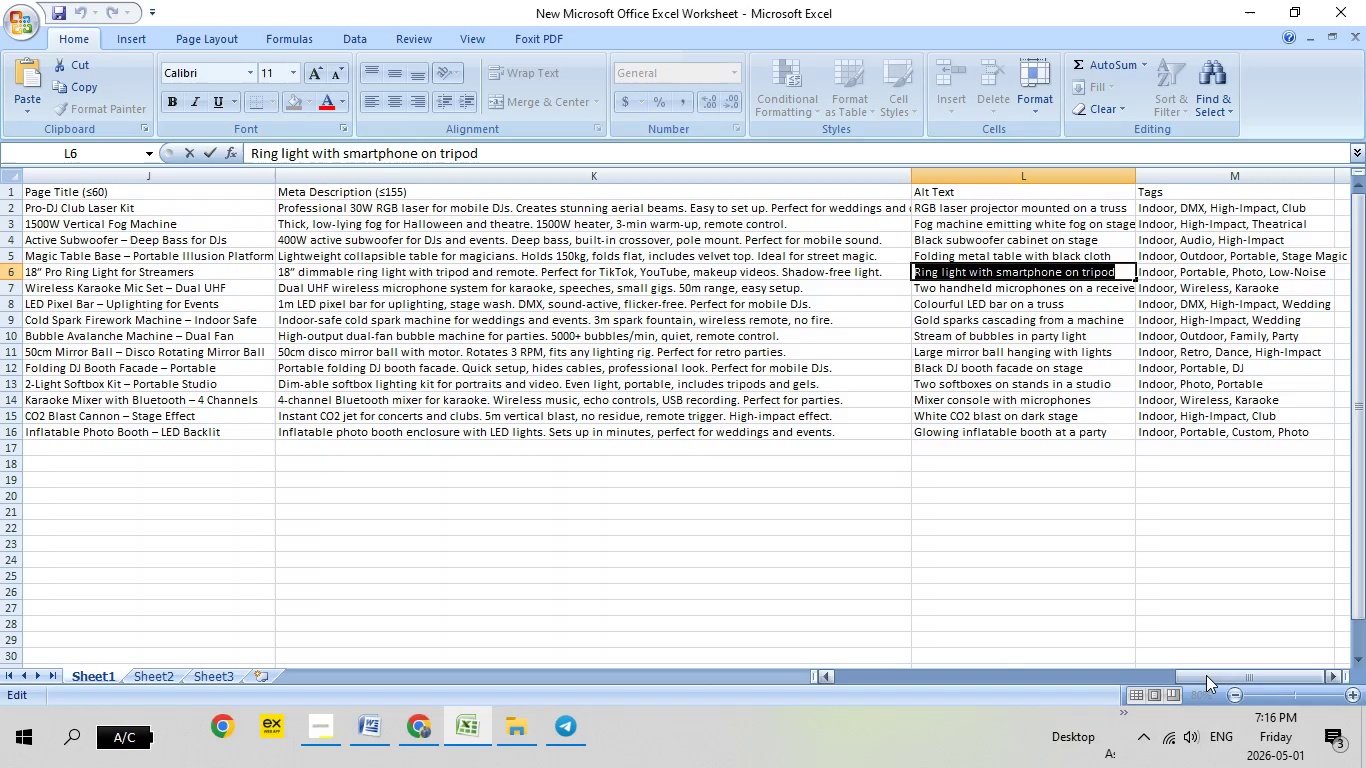 
left_click_drag(start_coordinate=[1206, 675], to_coordinate=[733, 654])
 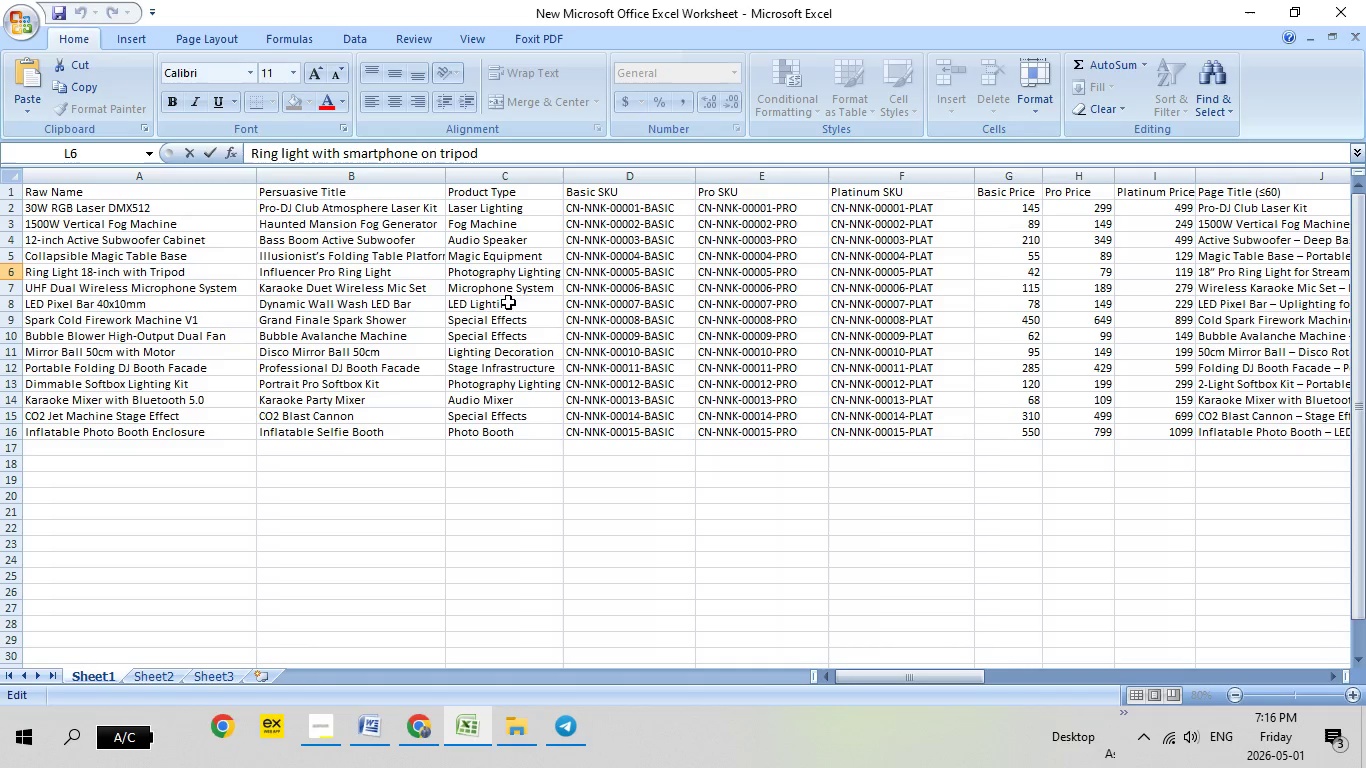 
double_click([484, 272])
 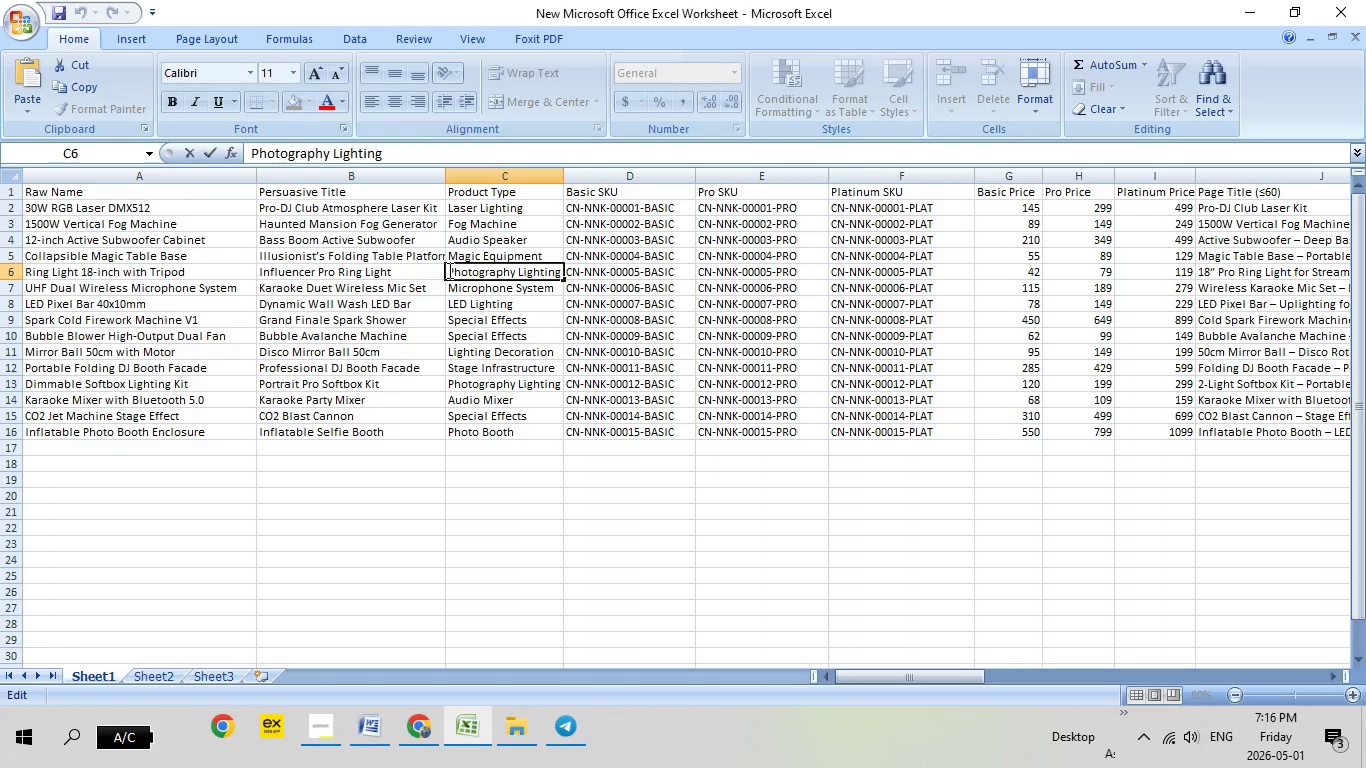 
left_click_drag(start_coordinate=[448, 270], to_coordinate=[605, 280])
 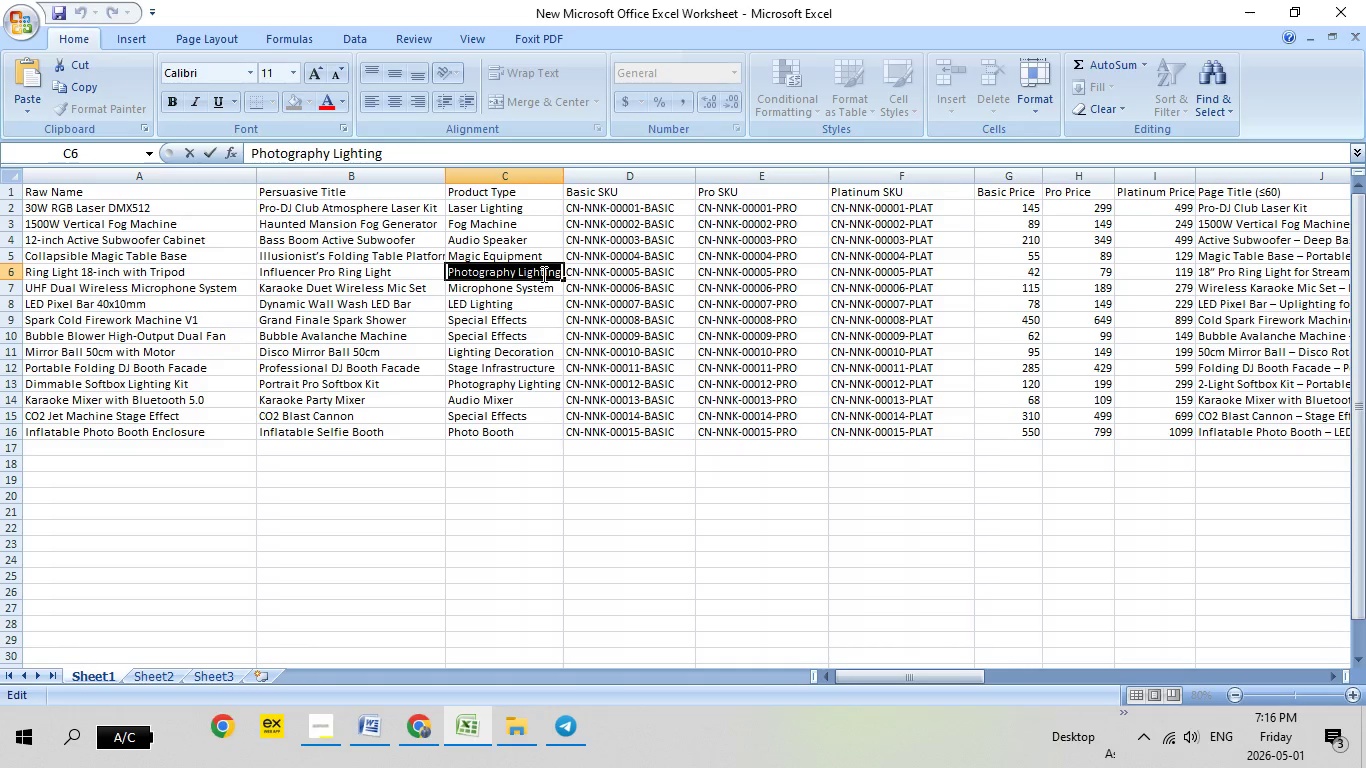 
right_click([542, 274])
 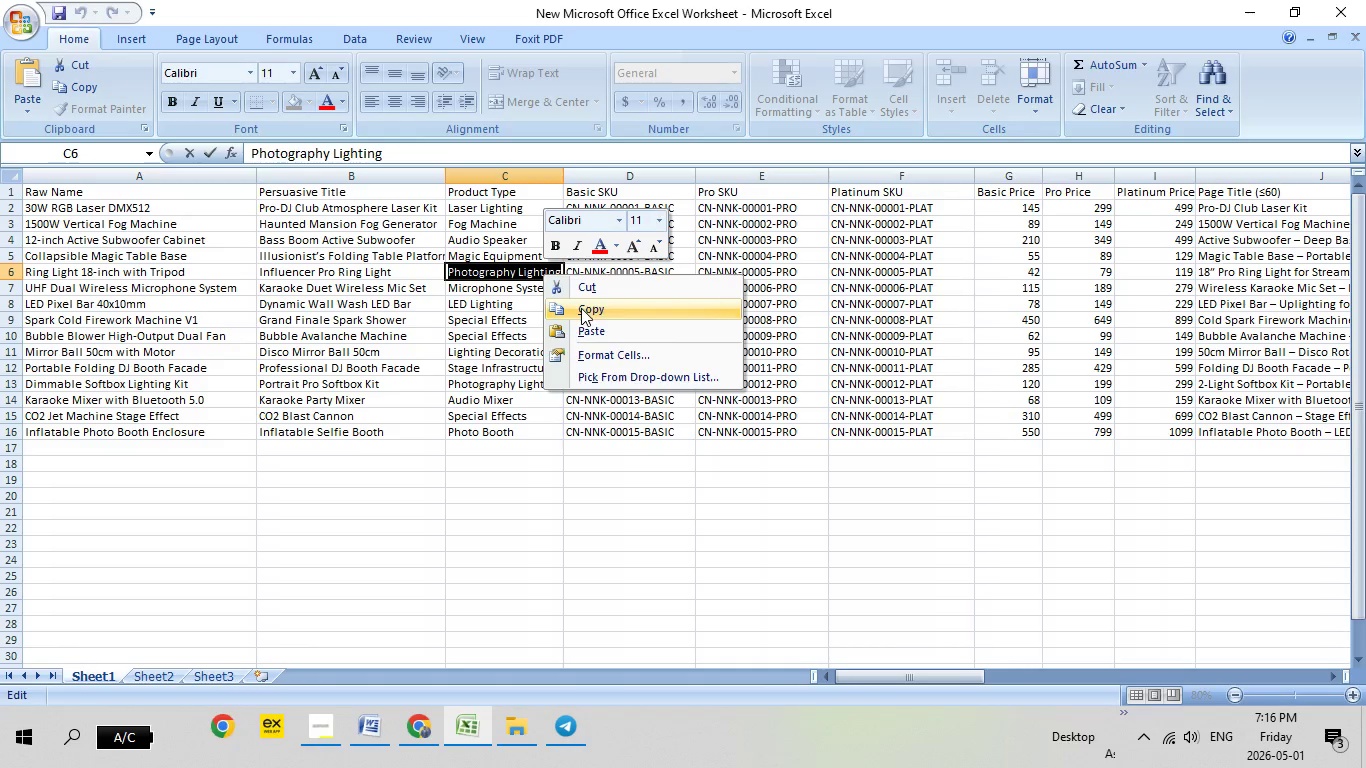 
left_click([581, 308])
 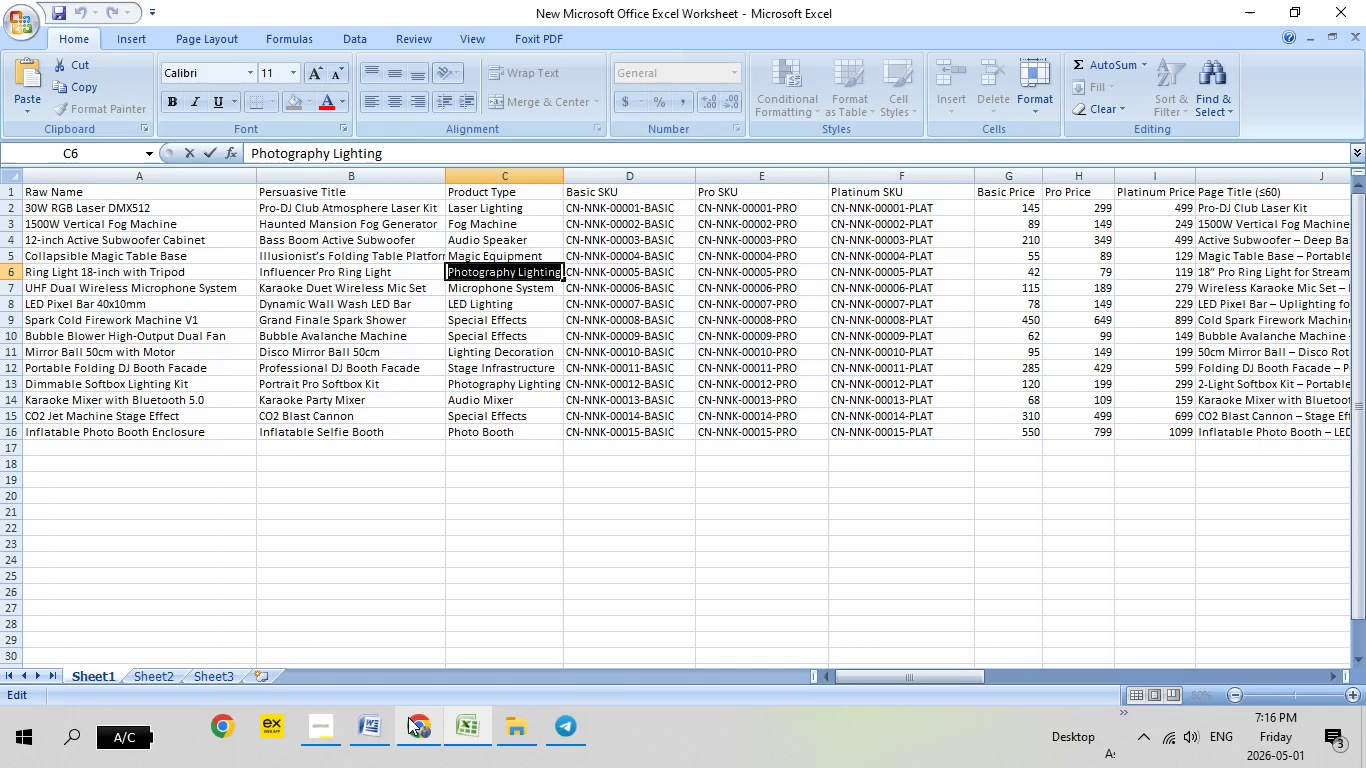 
left_click([408, 726])
 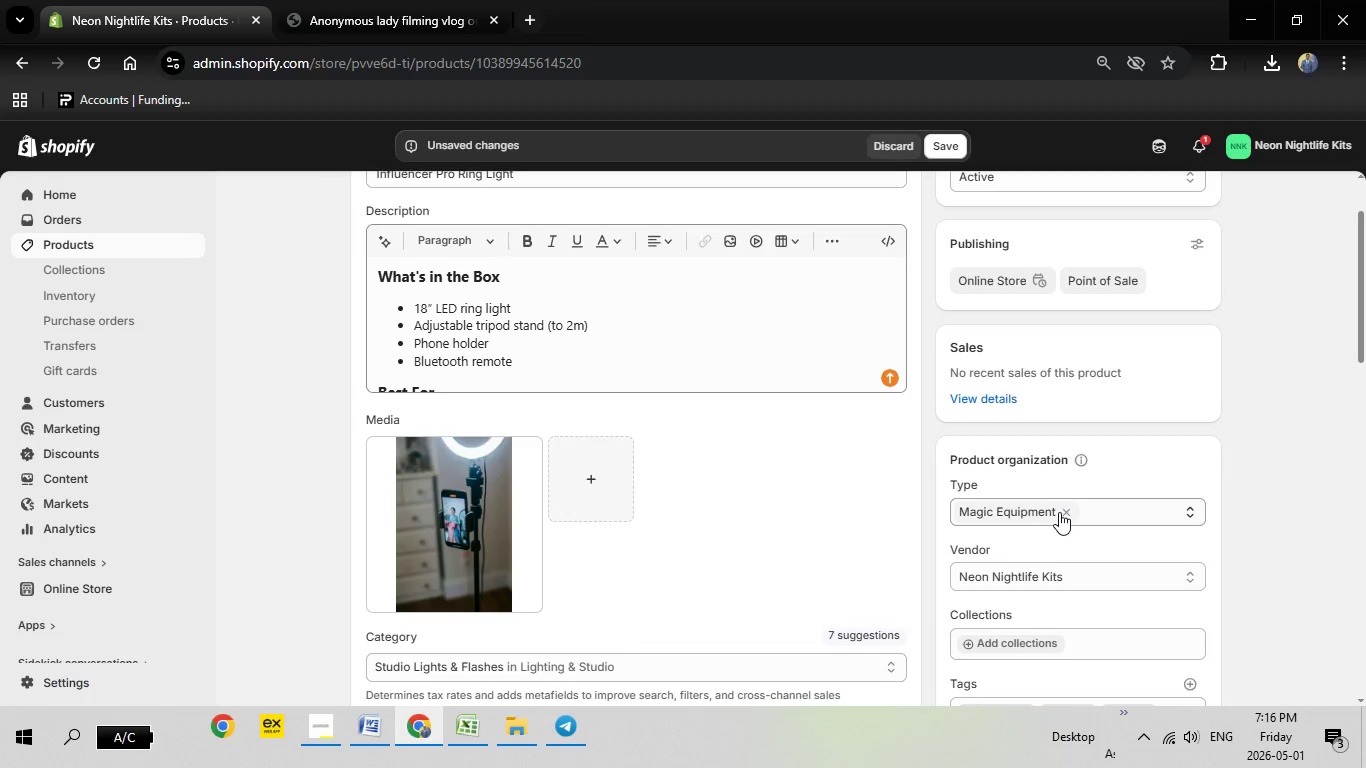 
left_click([1067, 514])
 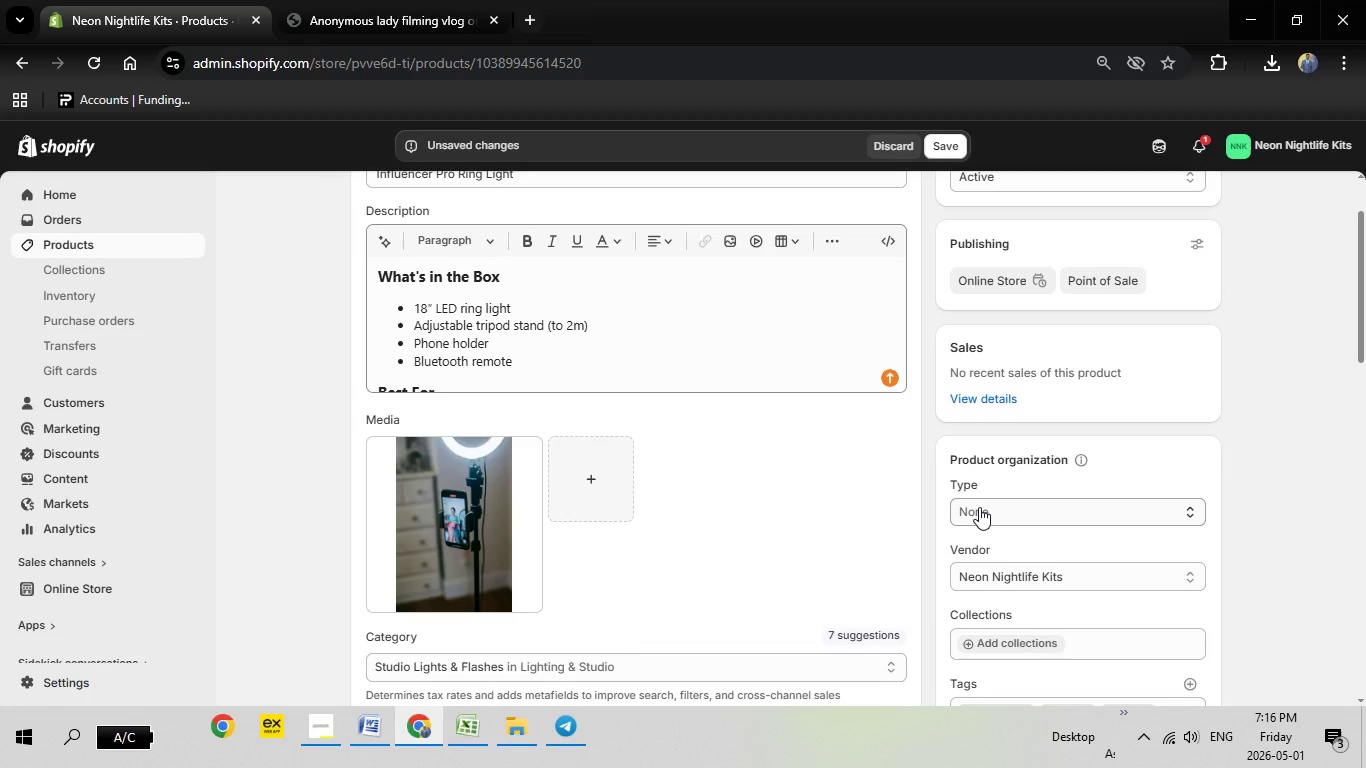 
left_click([979, 507])
 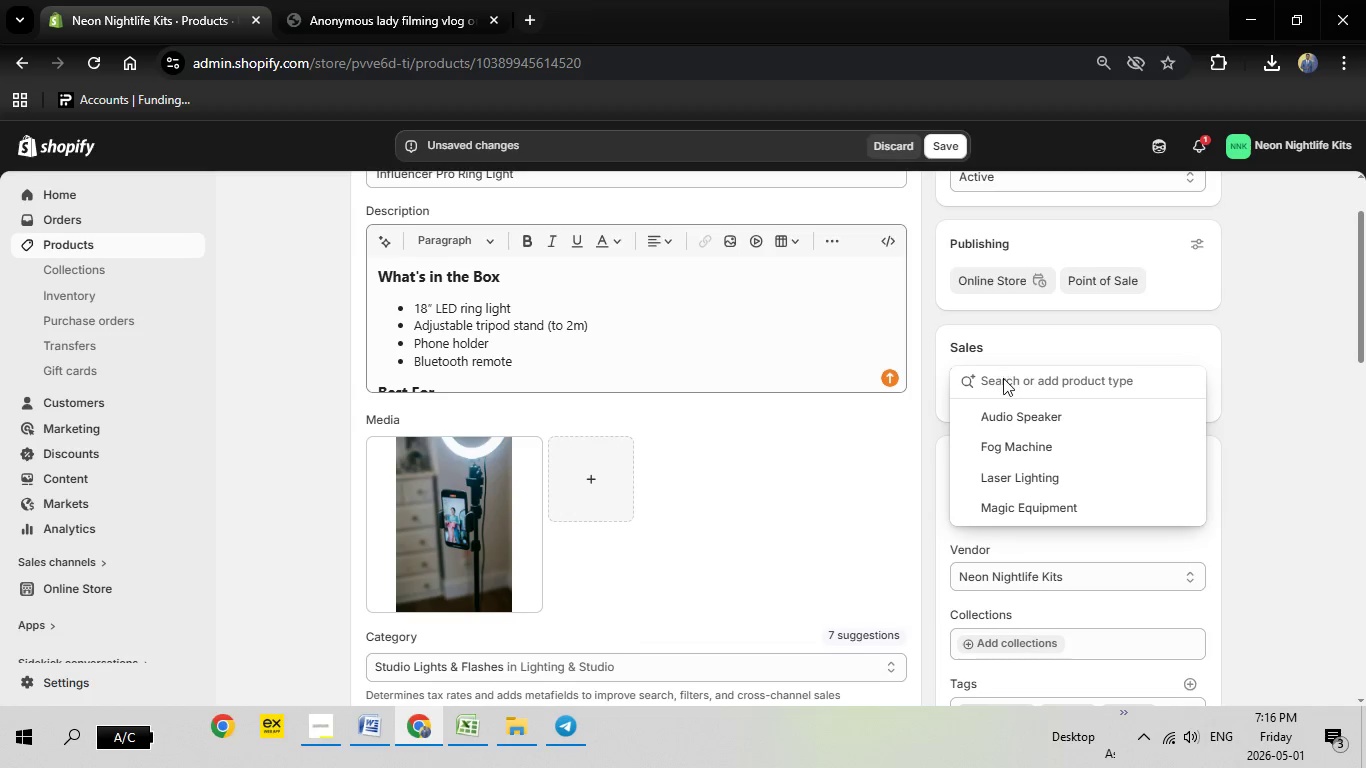 
right_click([1002, 379])
 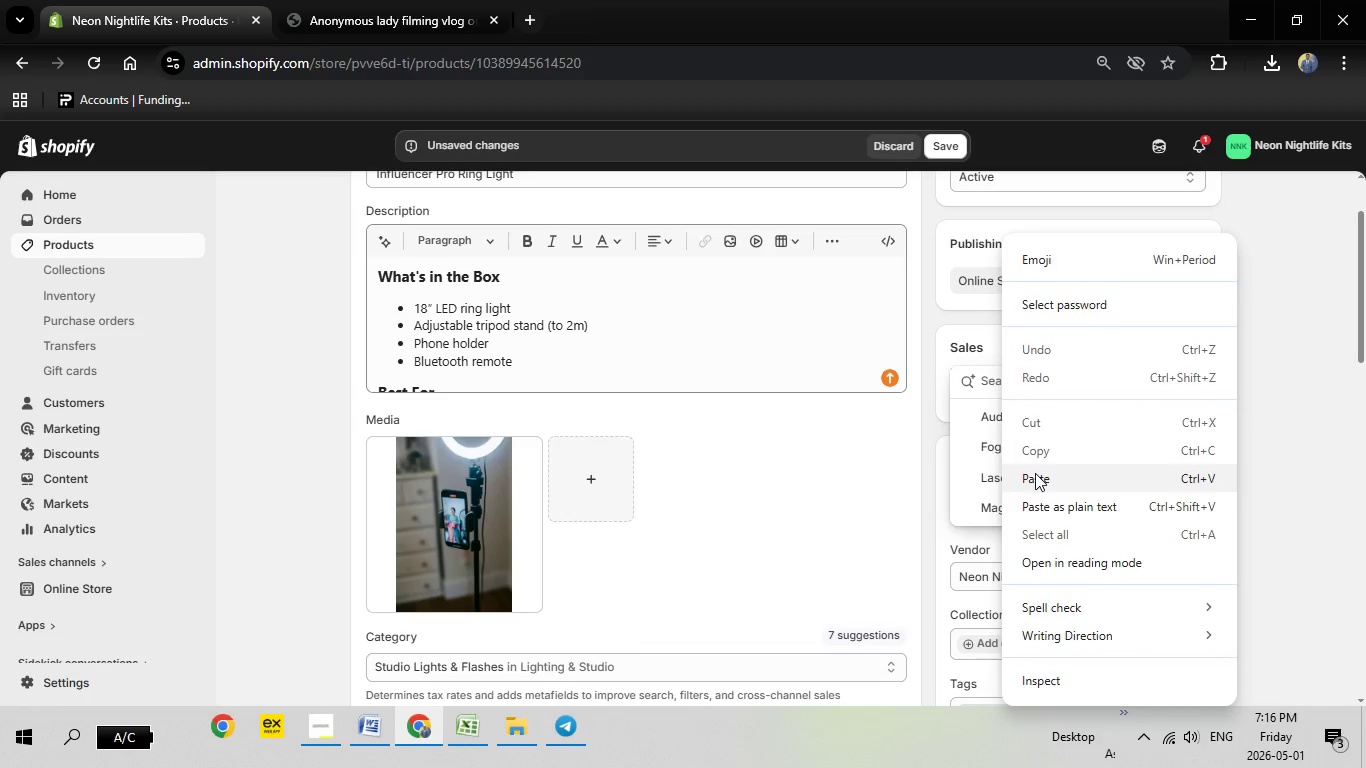 
left_click([1035, 473])
 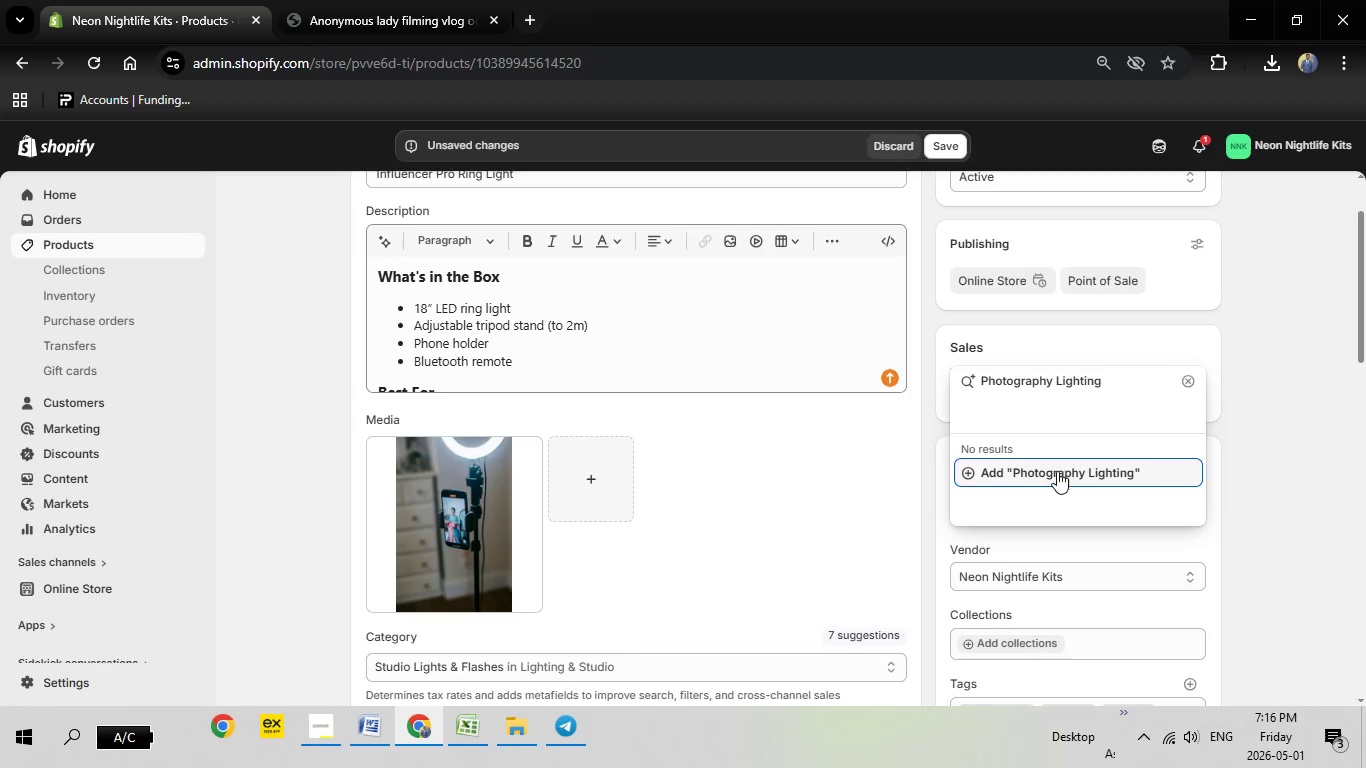 
left_click([1058, 472])
 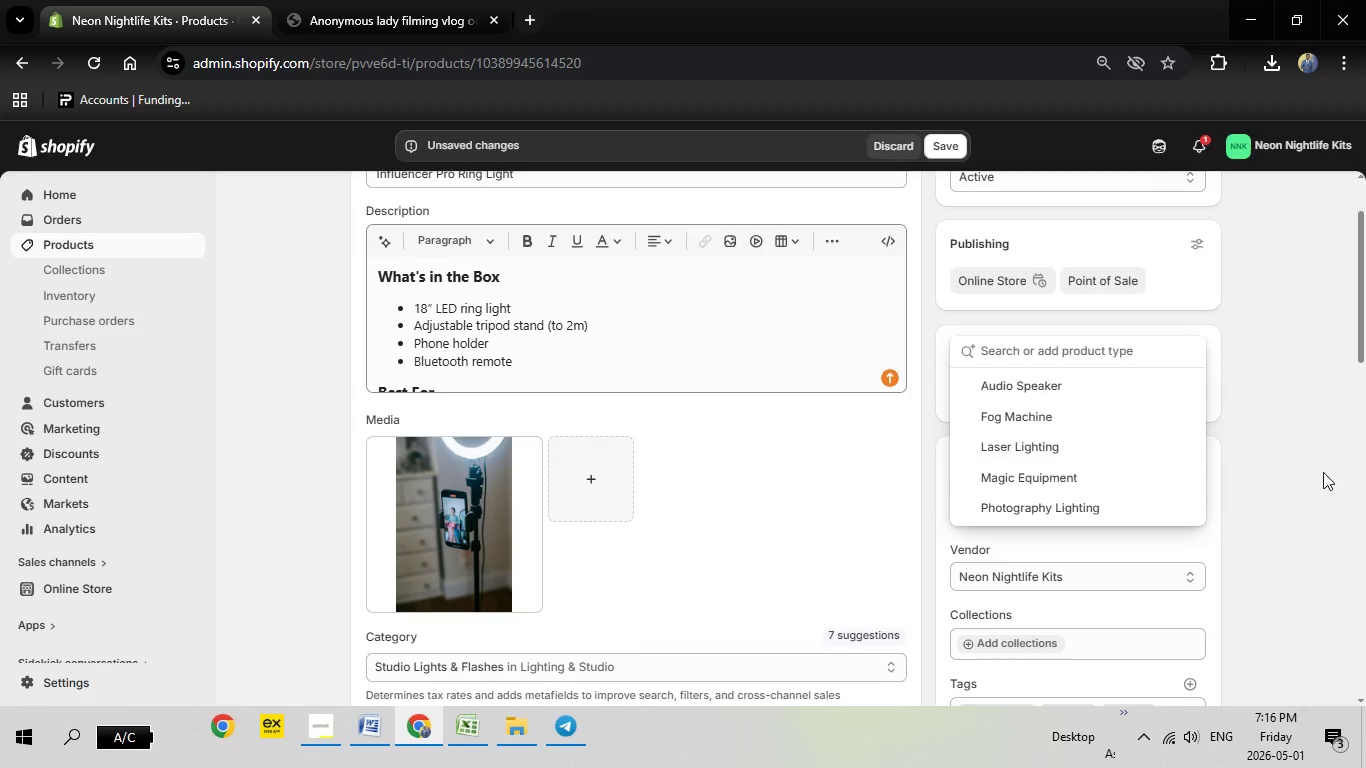 
left_click([1323, 472])
 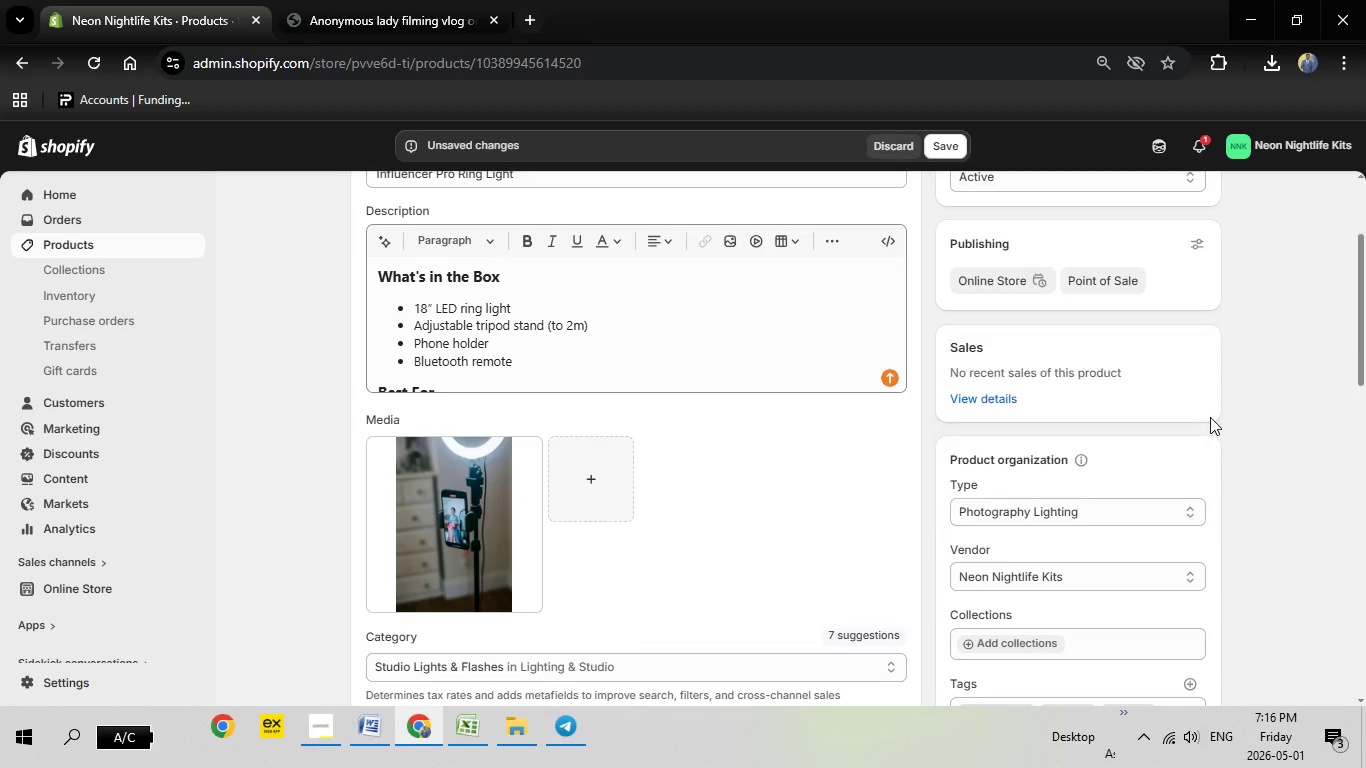 
scroll: coordinate [1210, 417], scroll_direction: down, amount: 2.0
 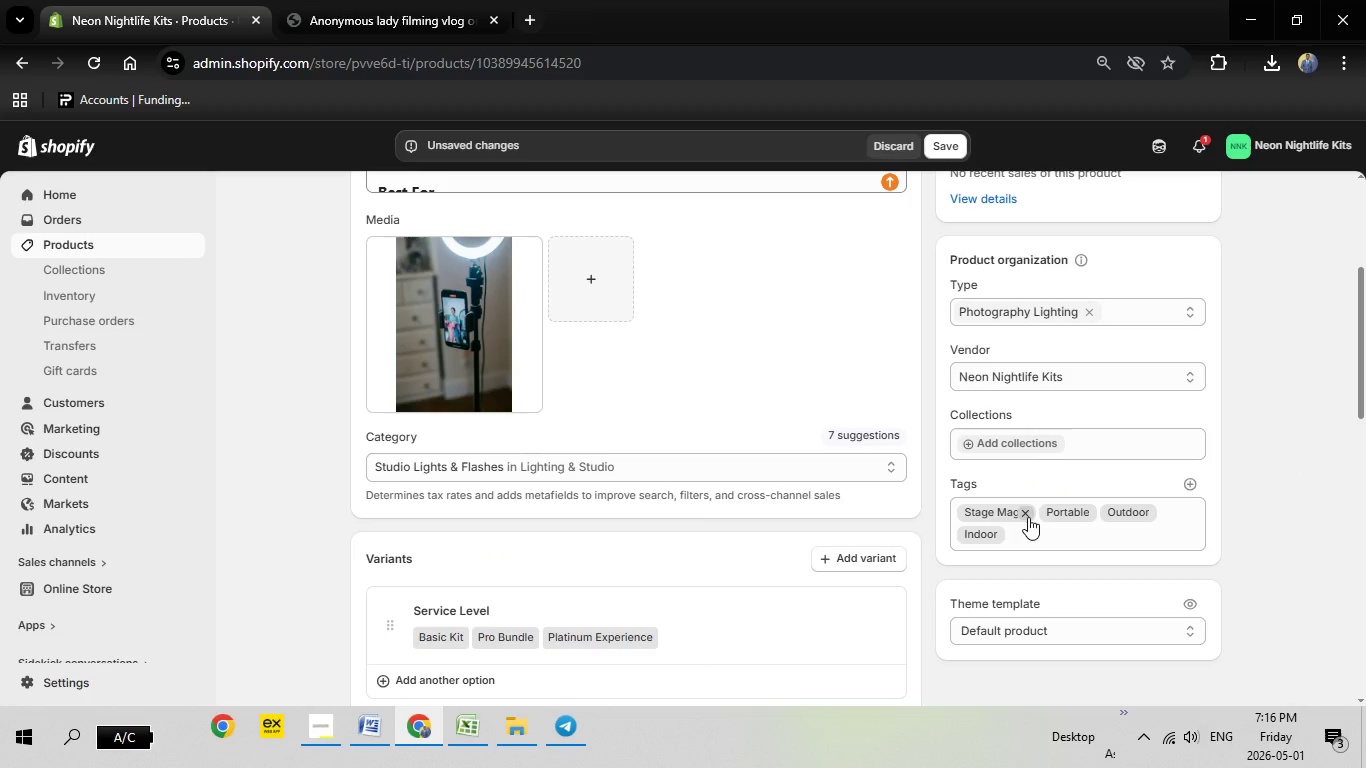 
left_click([1028, 517])
 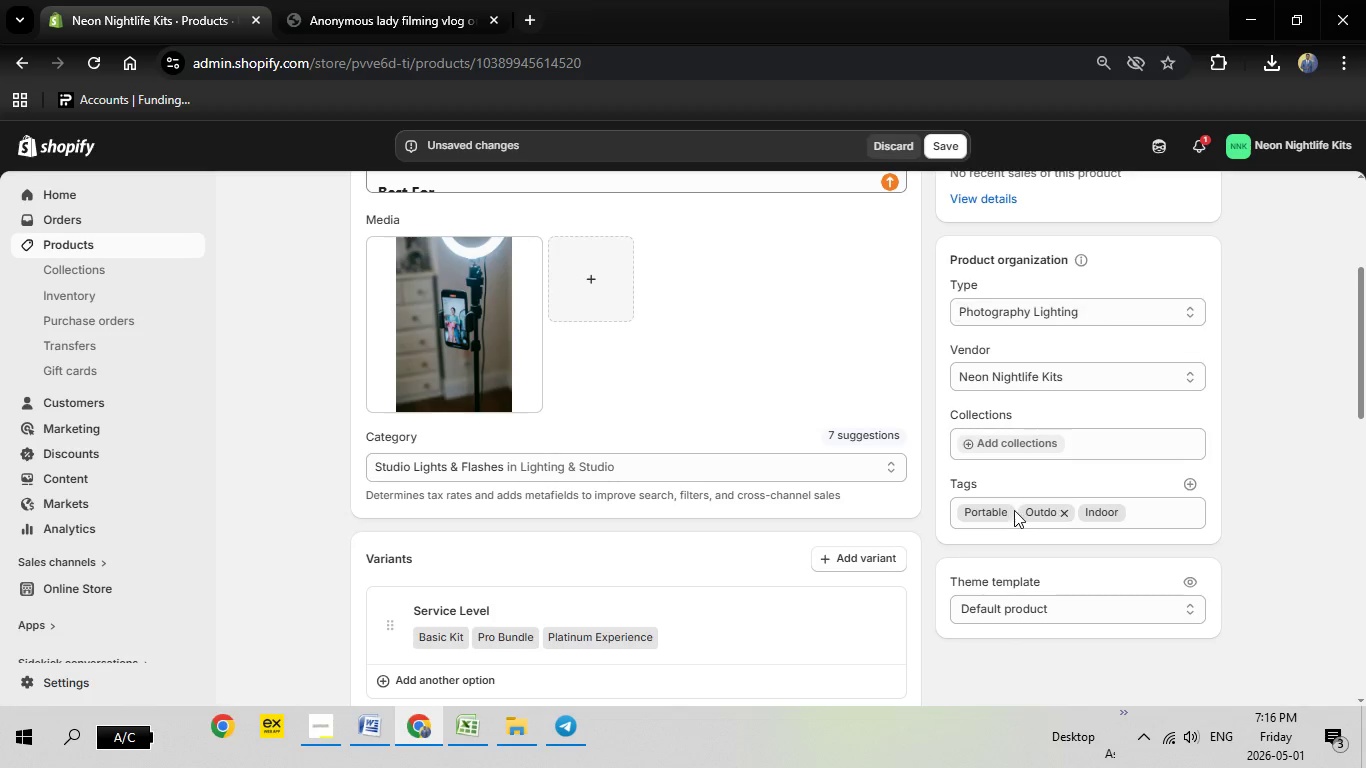 
left_click([1003, 512])
 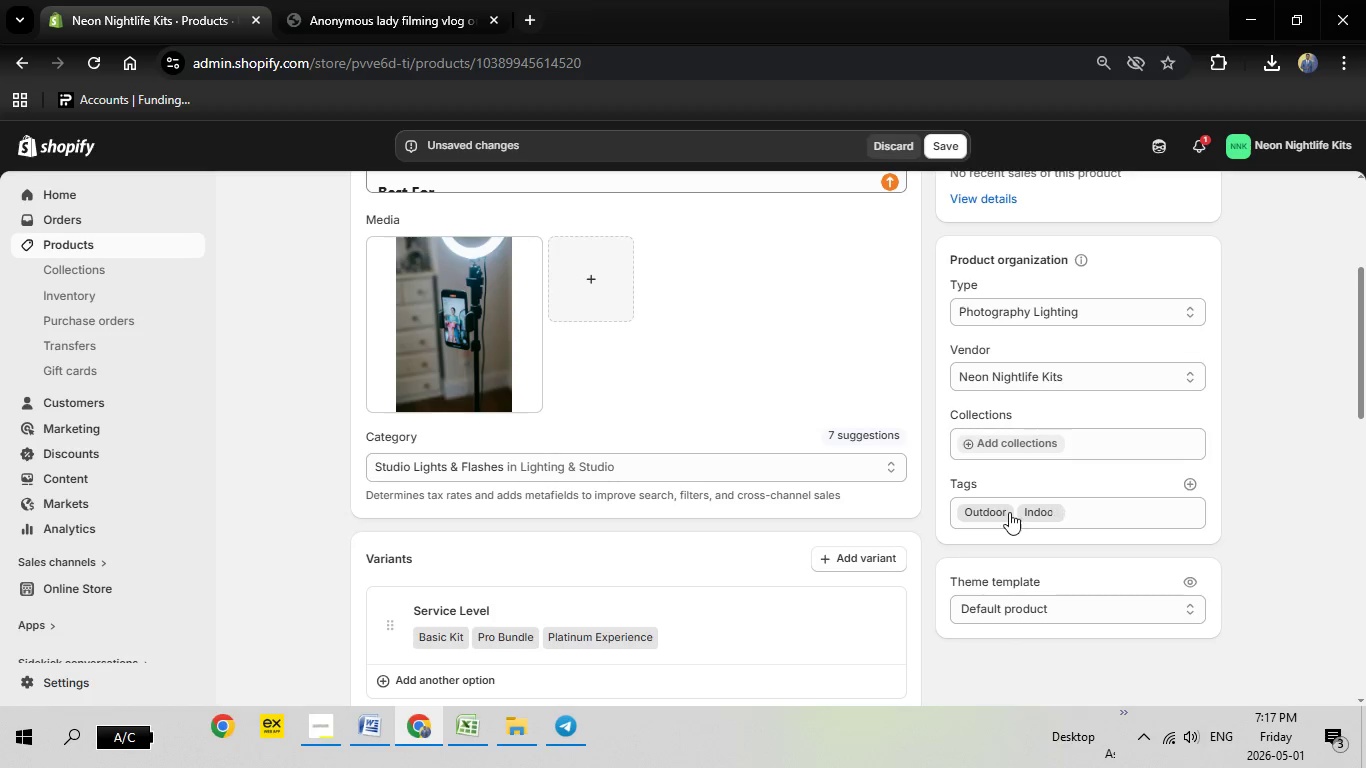 
left_click([1009, 512])
 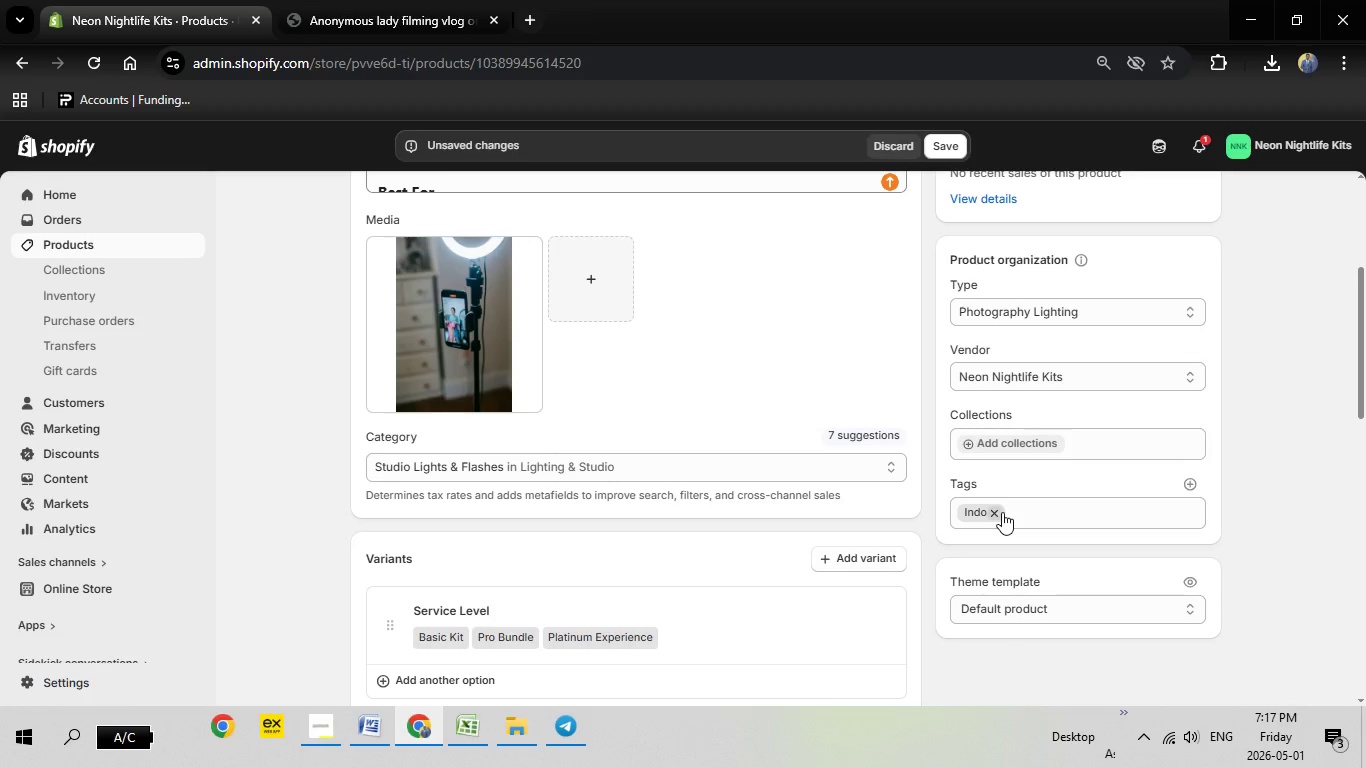 
left_click([998, 512])
 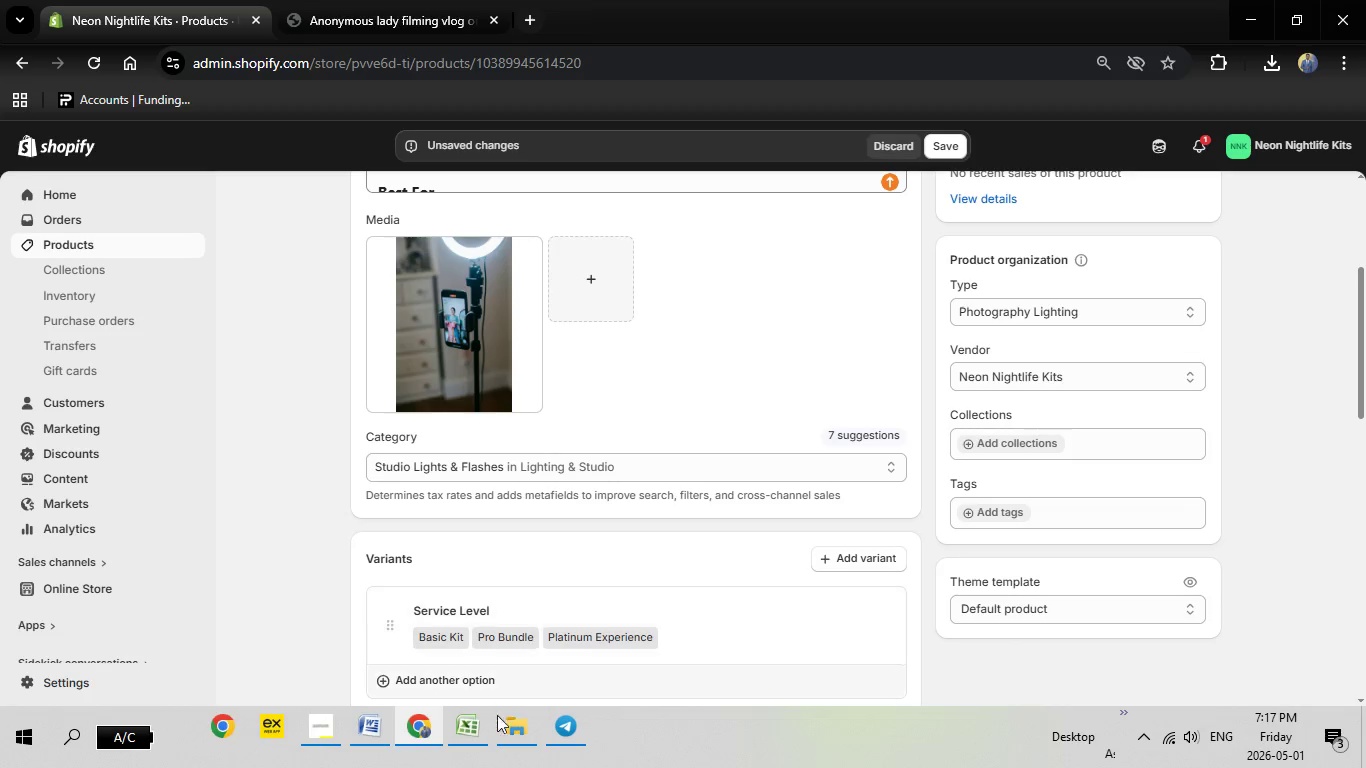 
left_click([481, 730])
 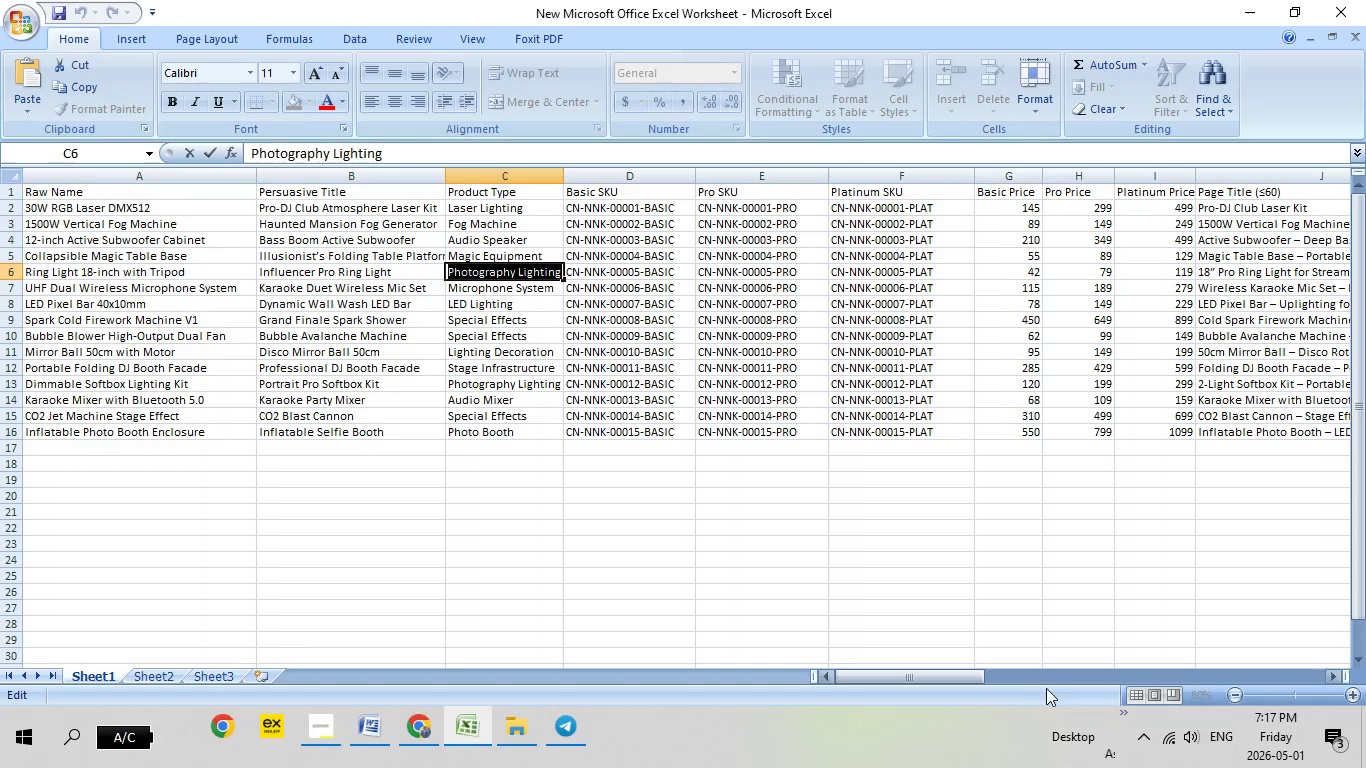 
left_click_drag(start_coordinate=[981, 678], to_coordinate=[1030, 670])
 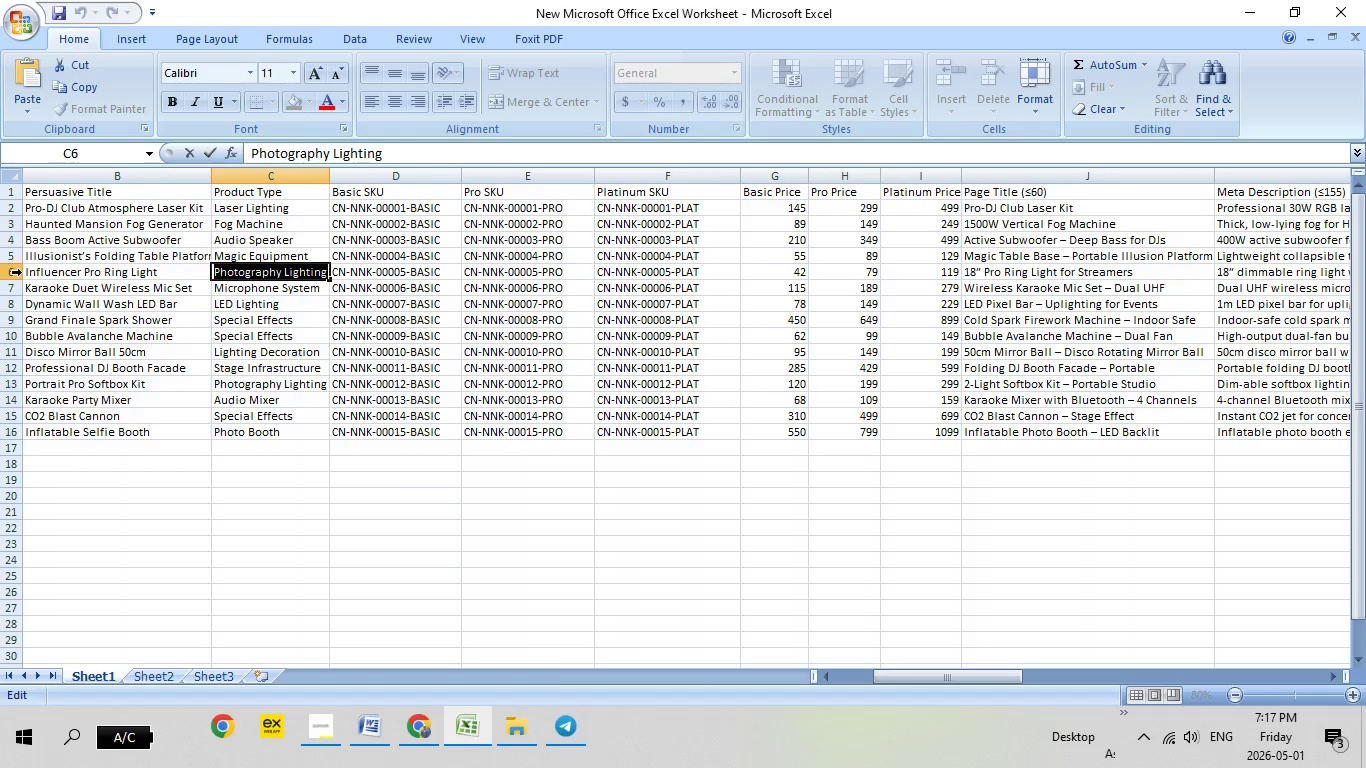 
left_click([22, 272])
 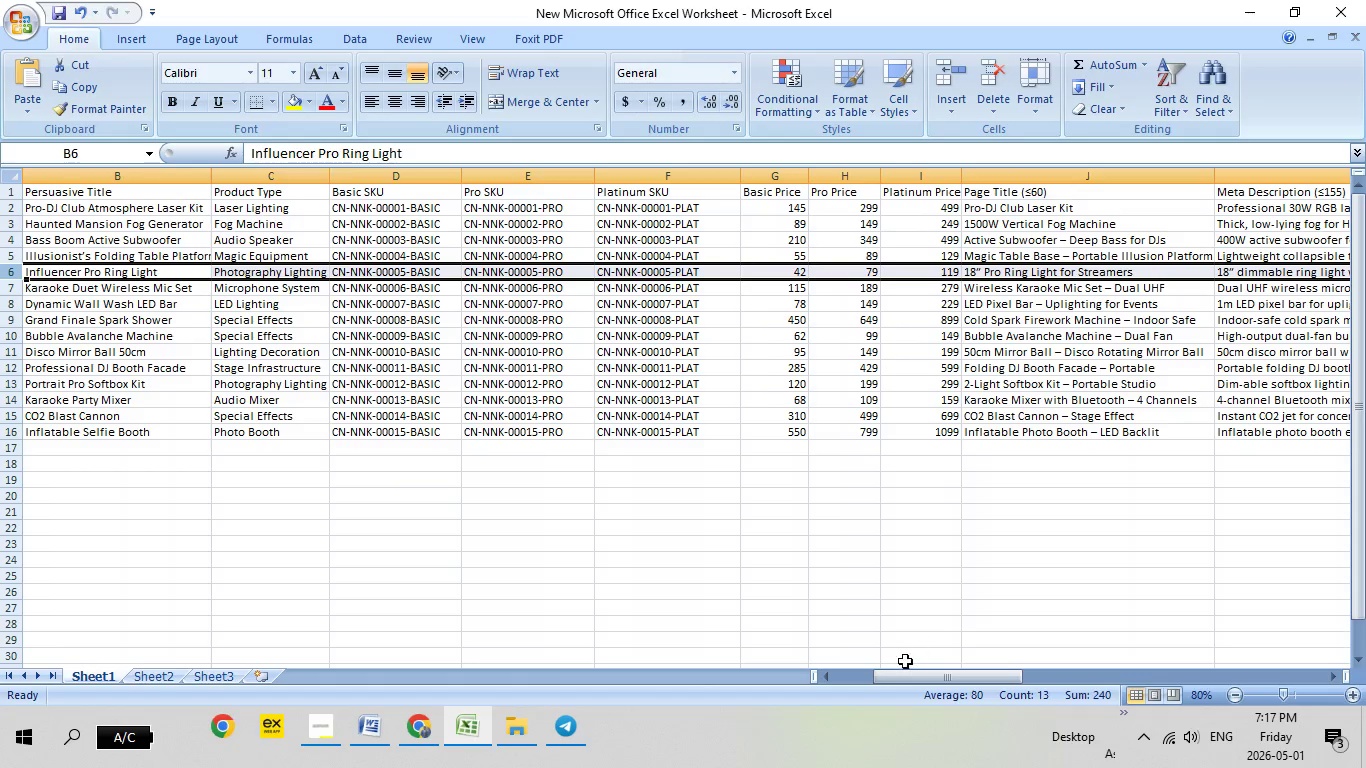 
left_click_drag(start_coordinate=[903, 679], to_coordinate=[1297, 656])
 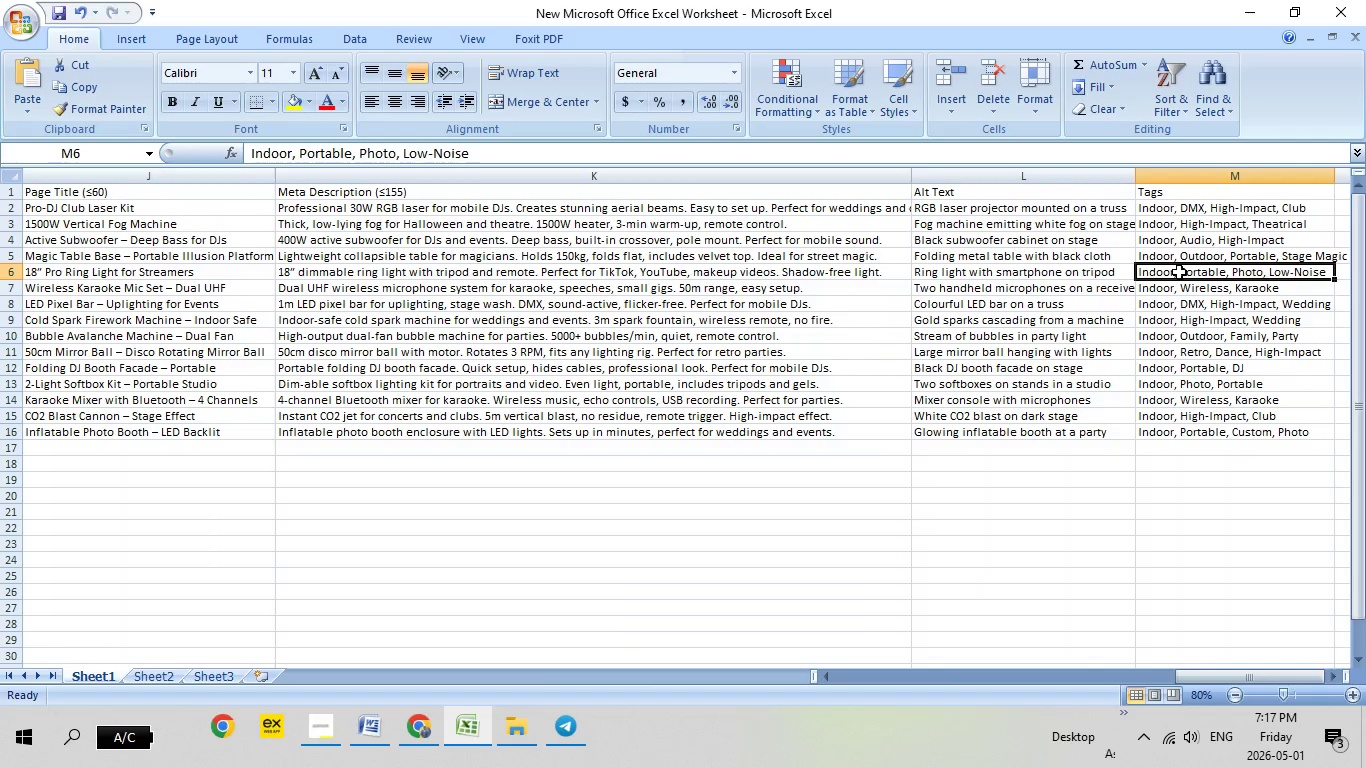 
double_click([1179, 272])
 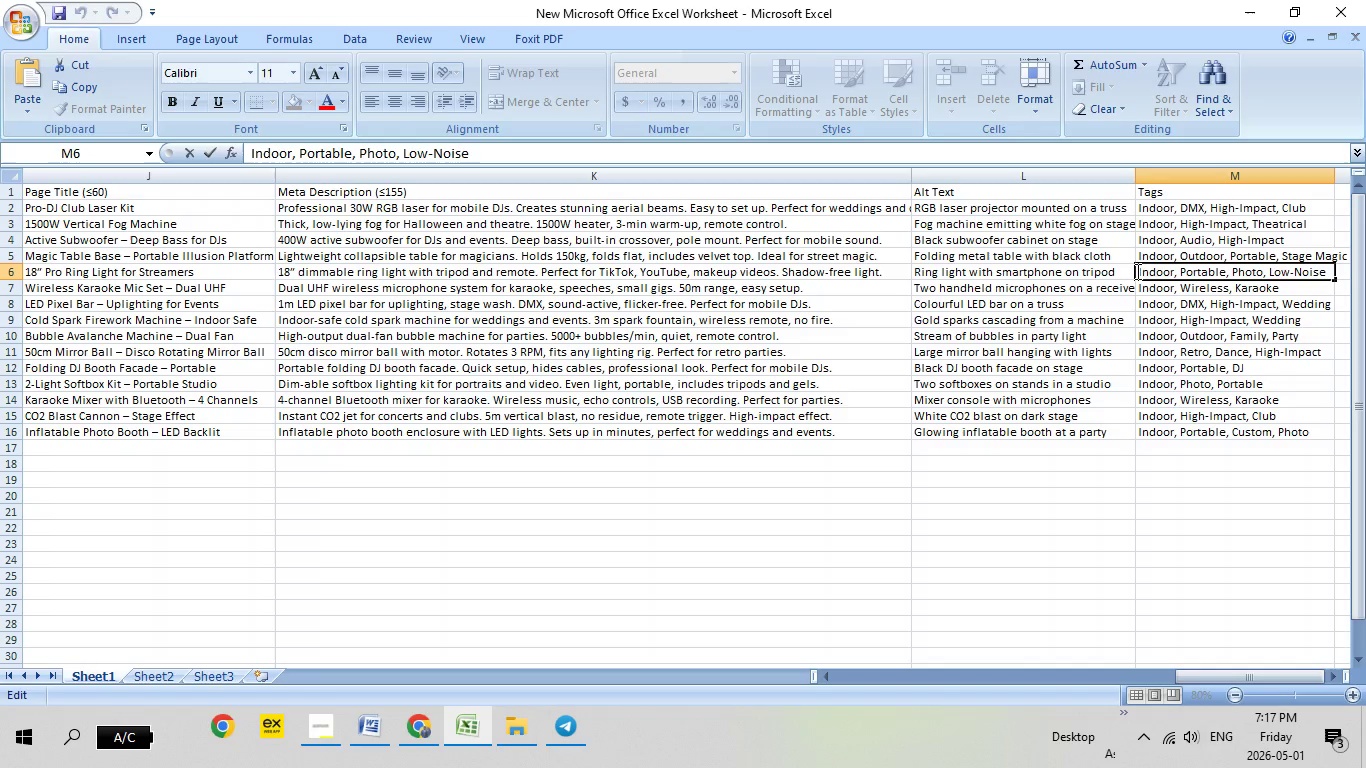 
left_click_drag(start_coordinate=[1136, 271], to_coordinate=[1344, 268])
 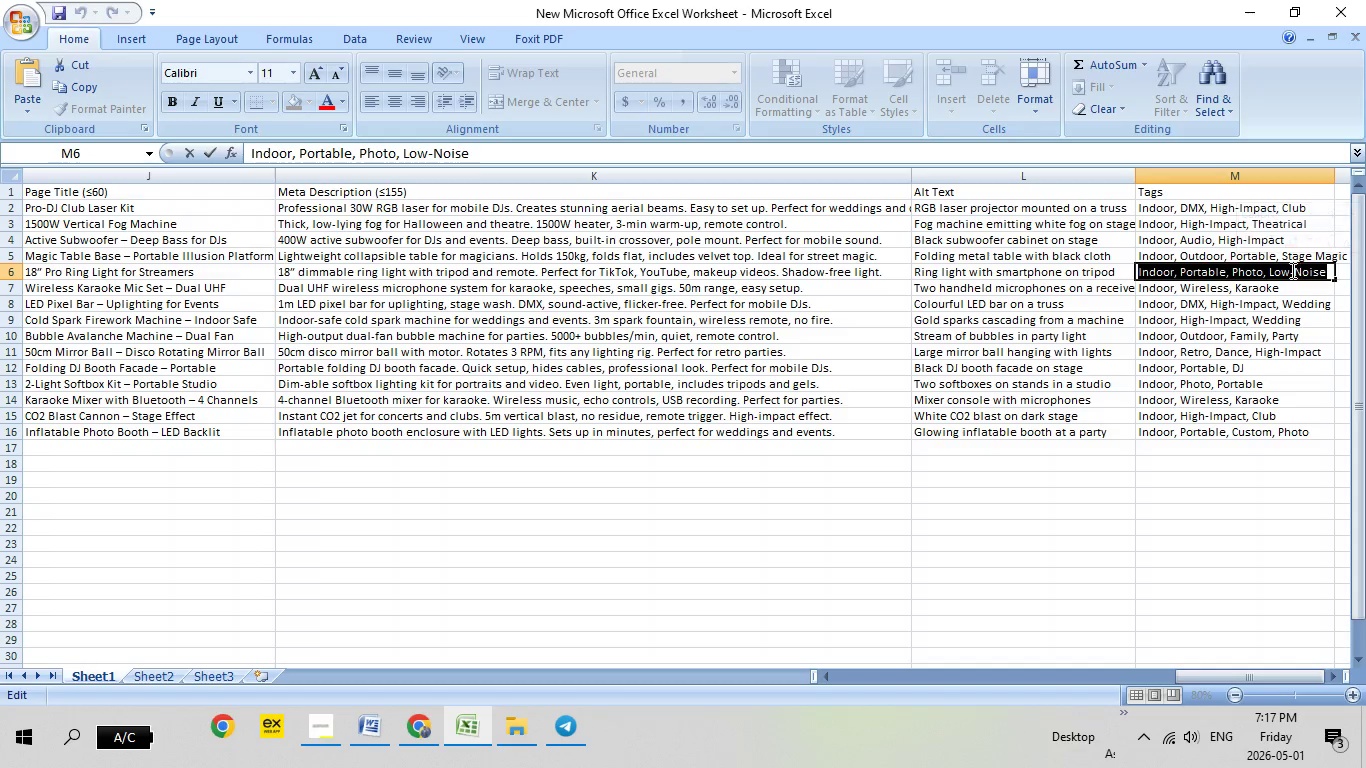 
mouse_move([1302, 294])
 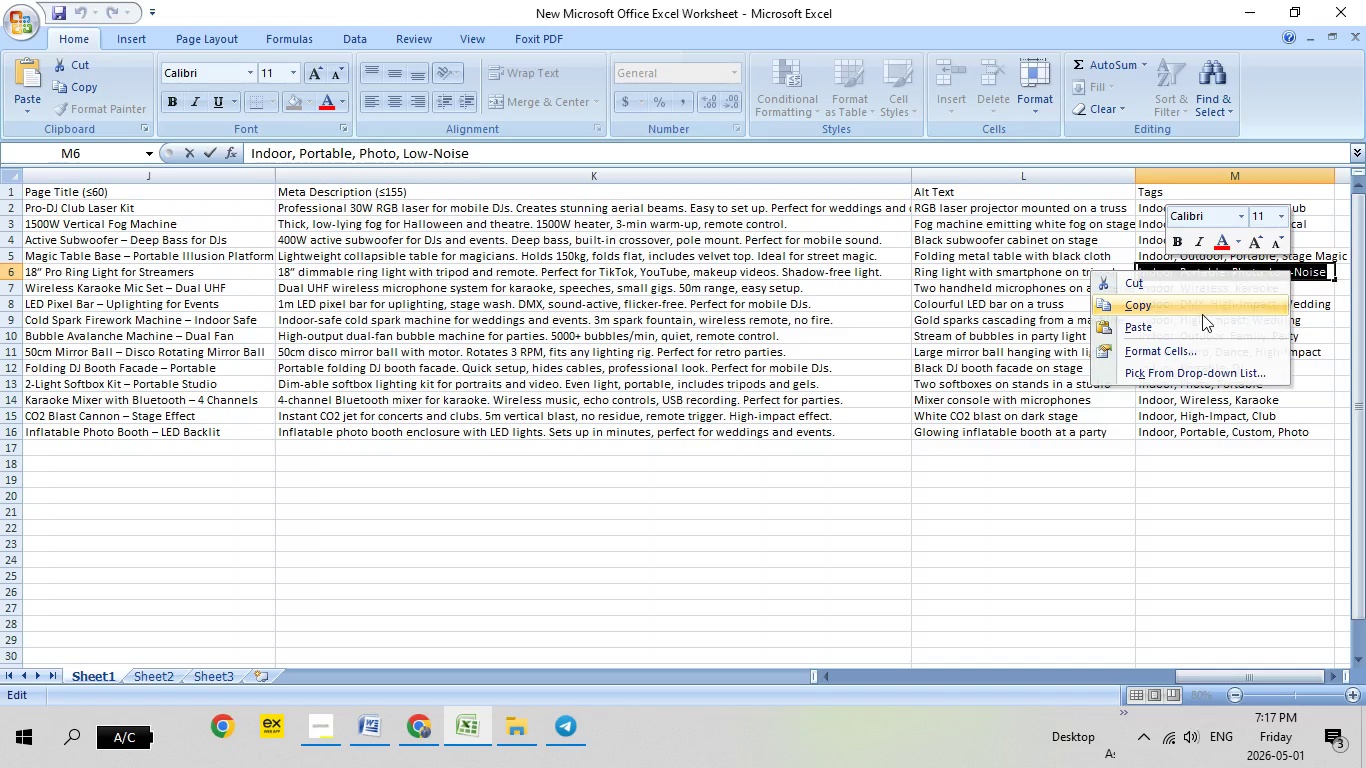 
left_click([1202, 314])
 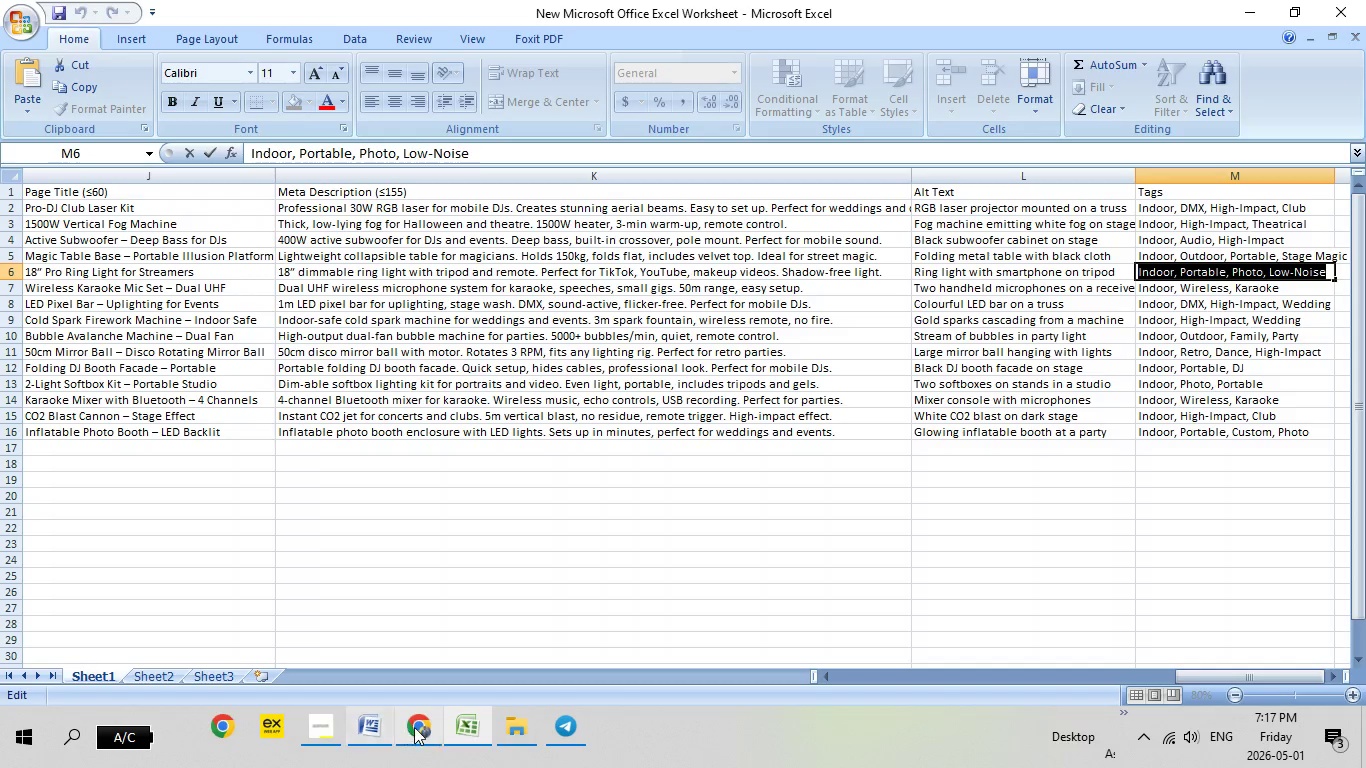 
left_click([418, 727])
 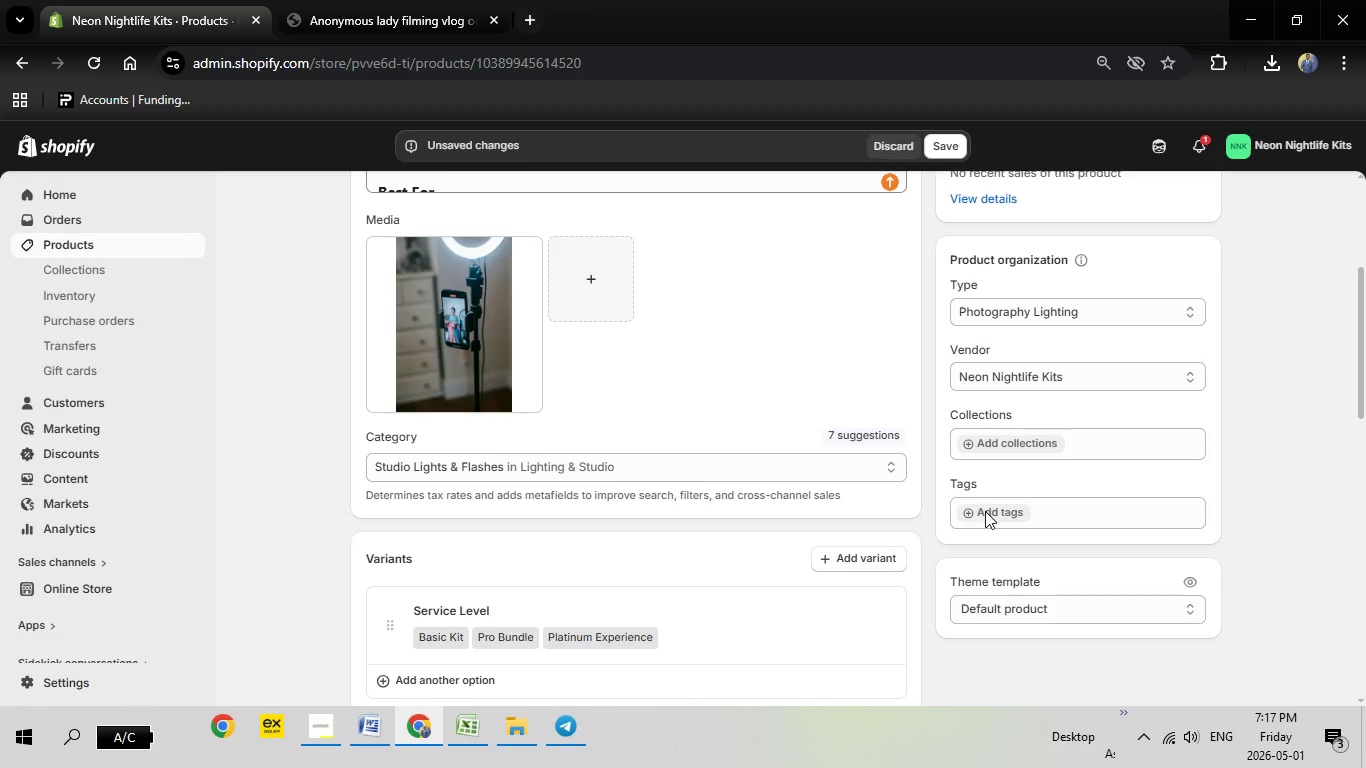 
left_click([986, 511])
 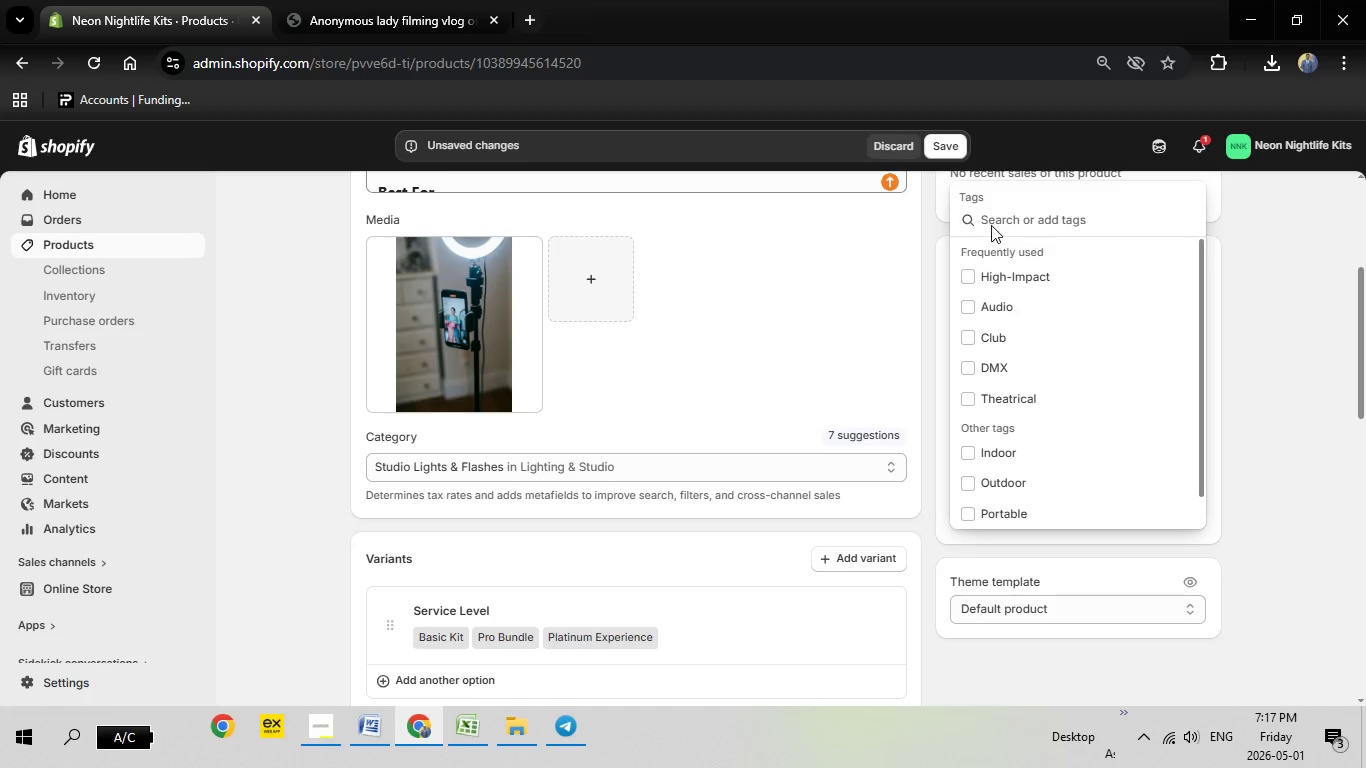 
right_click([990, 221])
 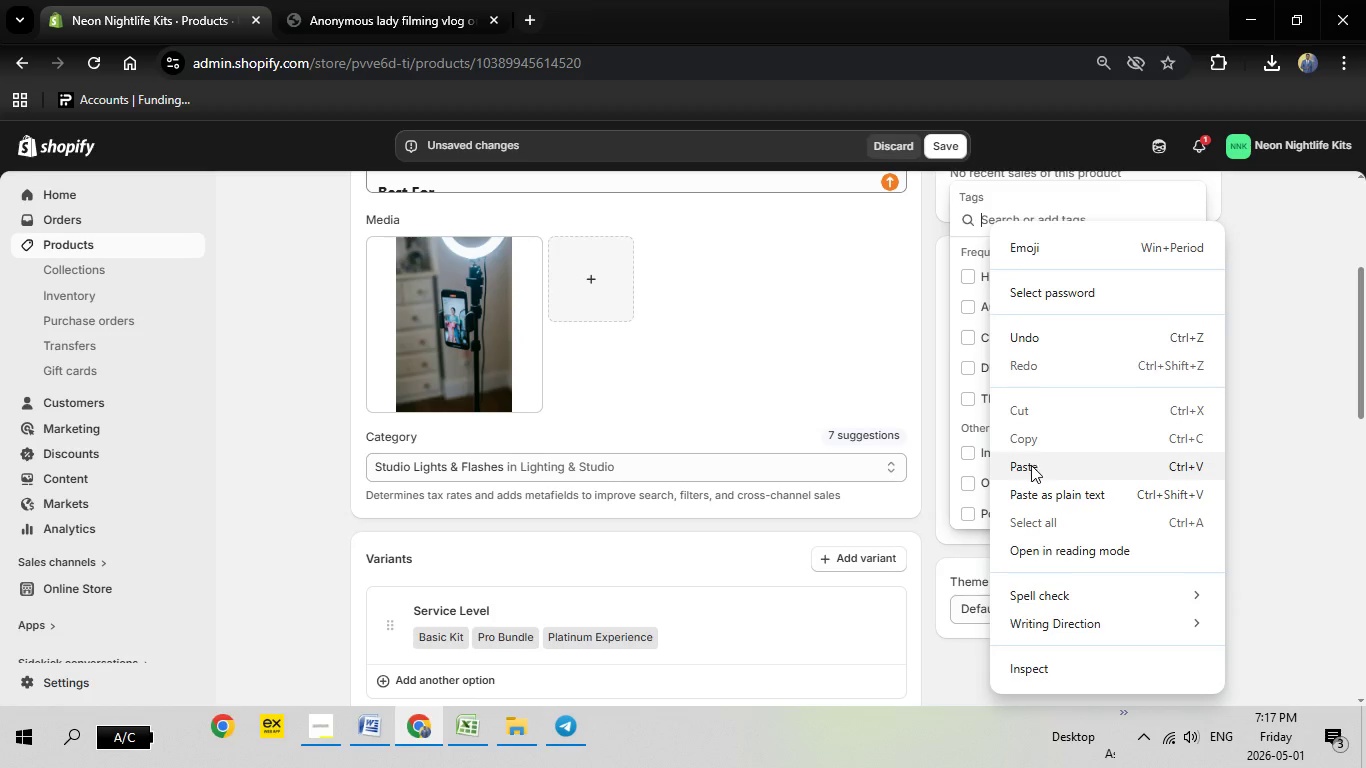 
left_click([1031, 465])
 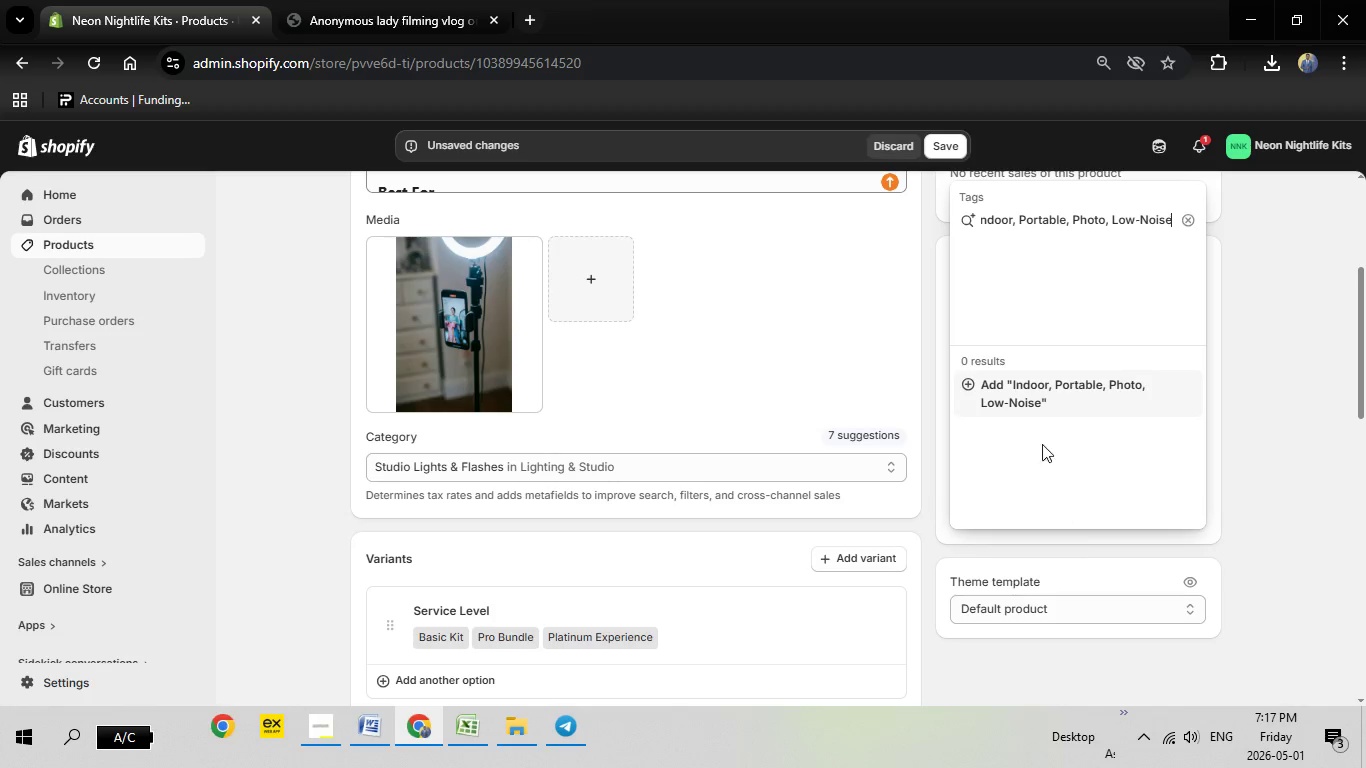 
left_click([1044, 391])
 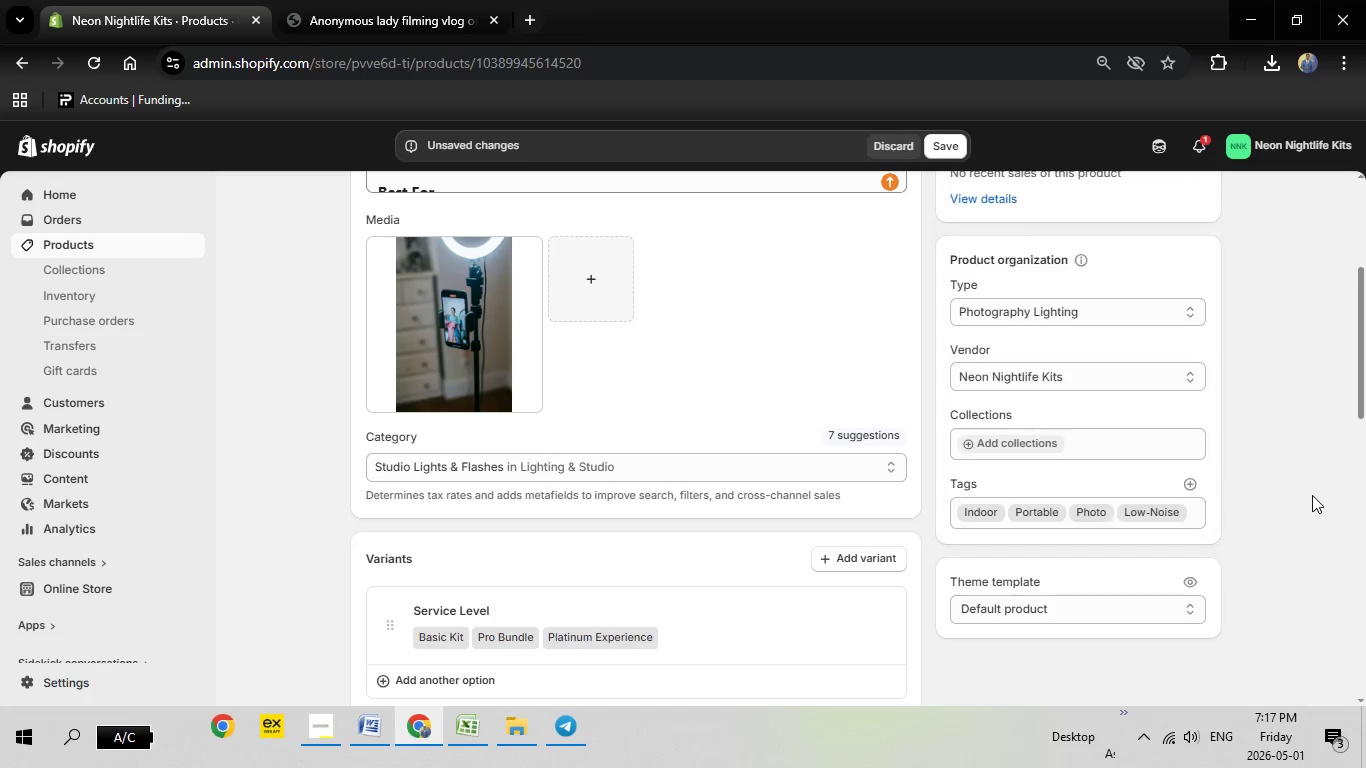 
left_click([1311, 497])
 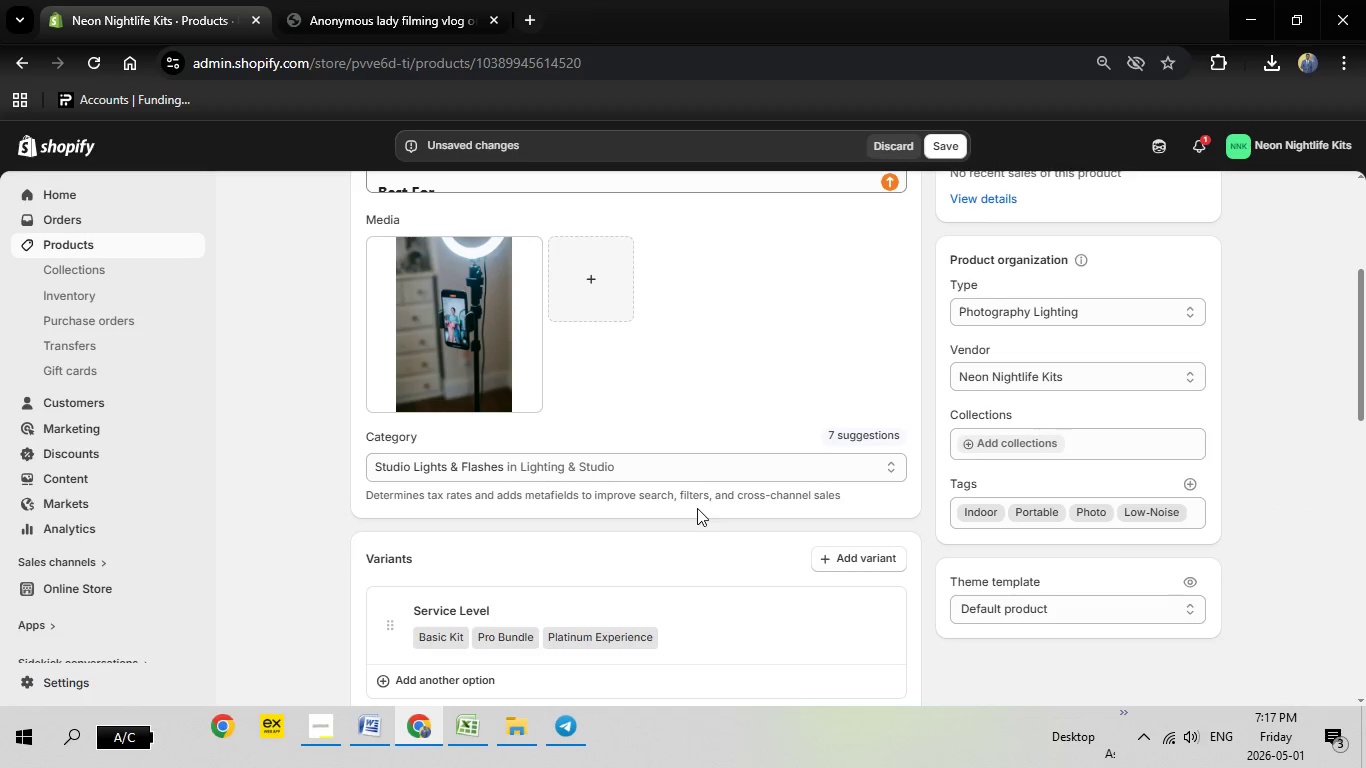 
scroll: coordinate [697, 508], scroll_direction: down, amount: 2.0
 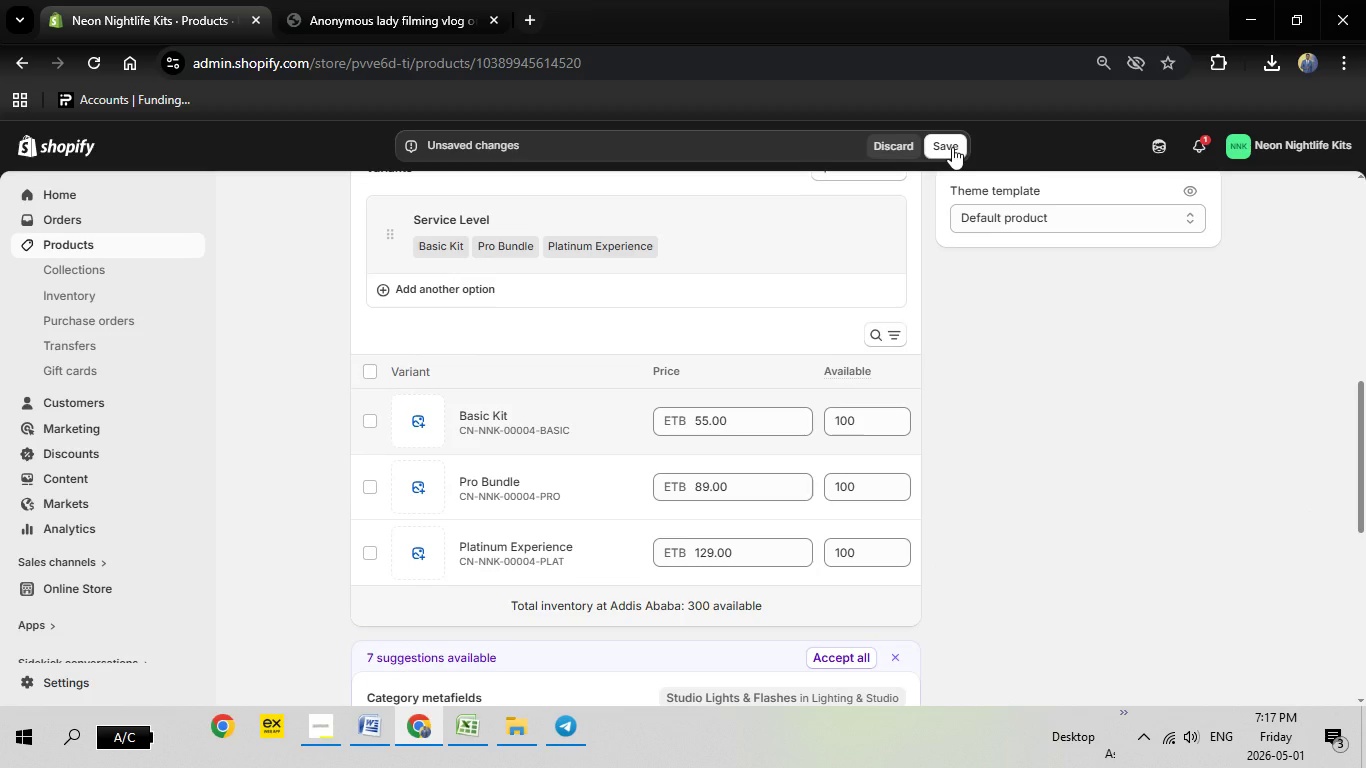 
left_click([952, 147])
 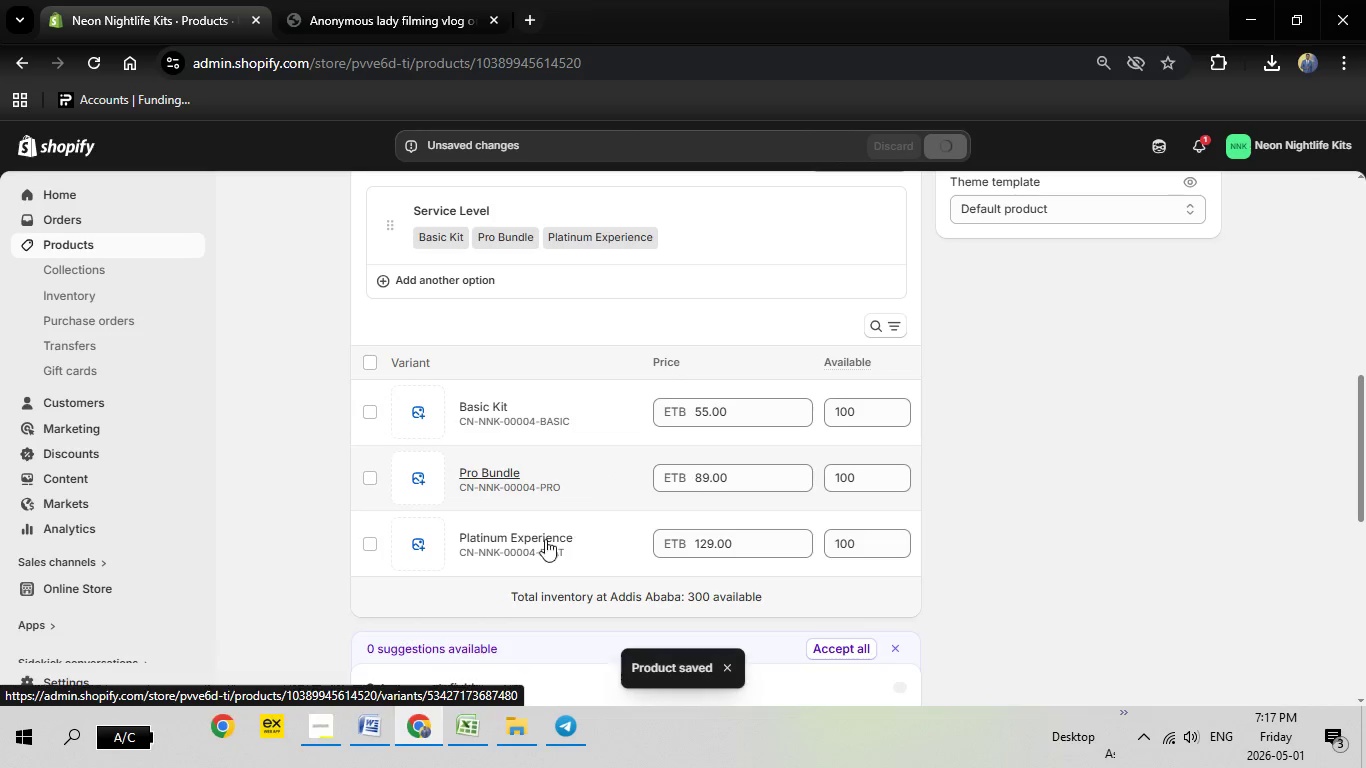 
wait(23.89)
 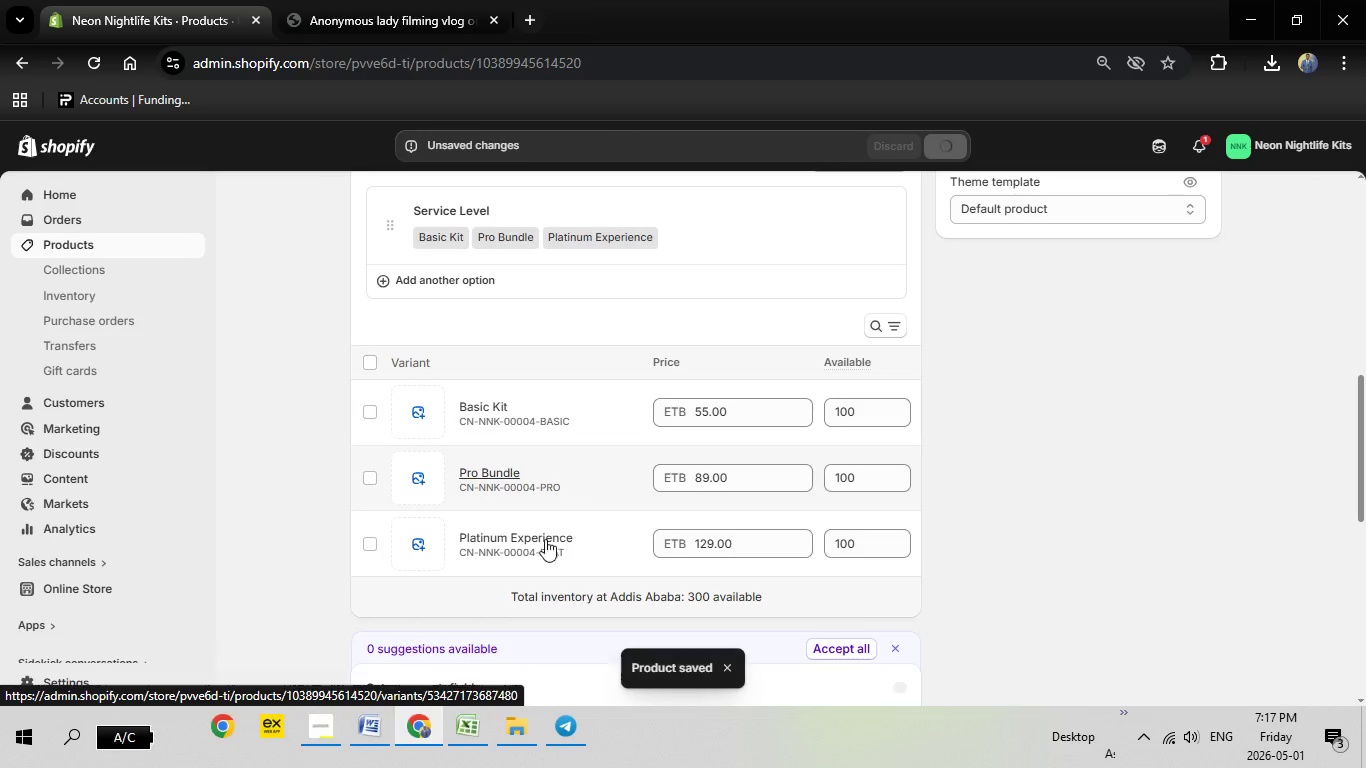 
left_click([485, 407])
 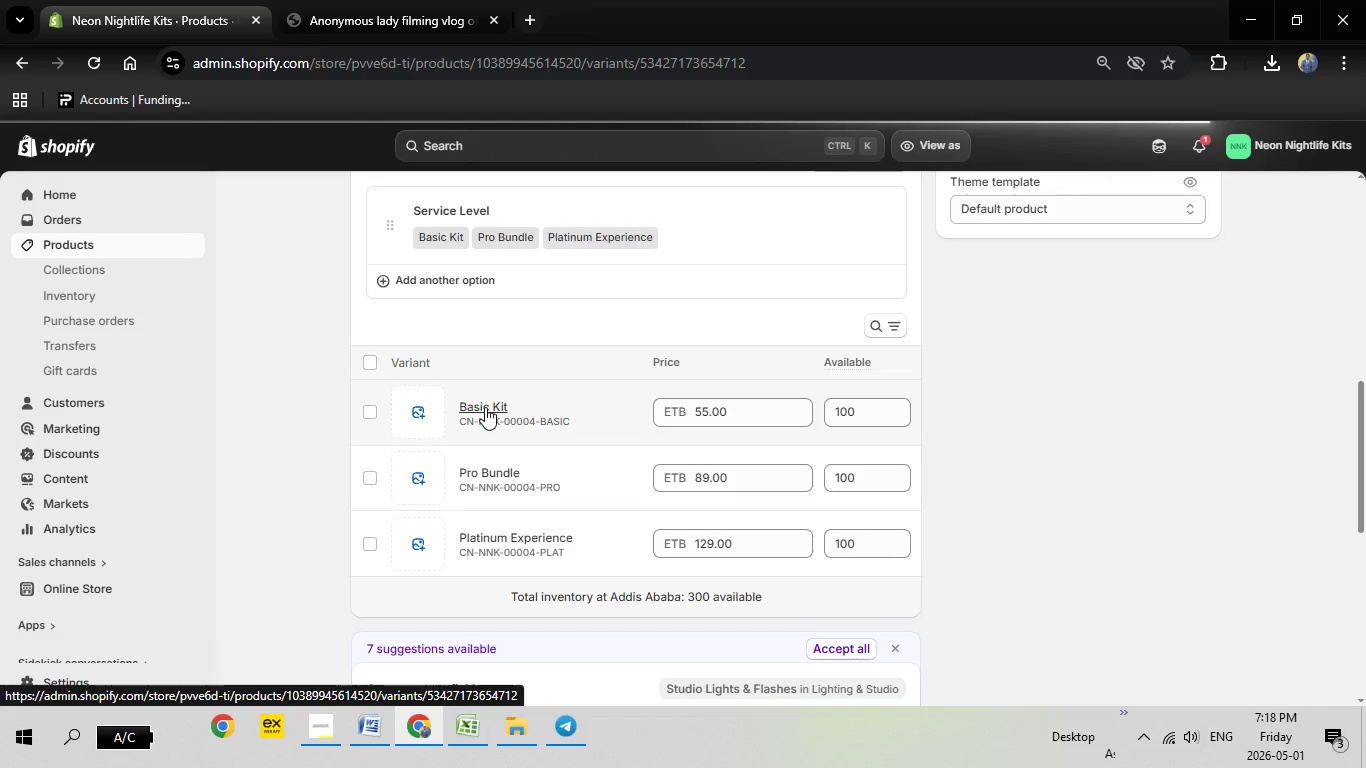 
wait(11.56)
 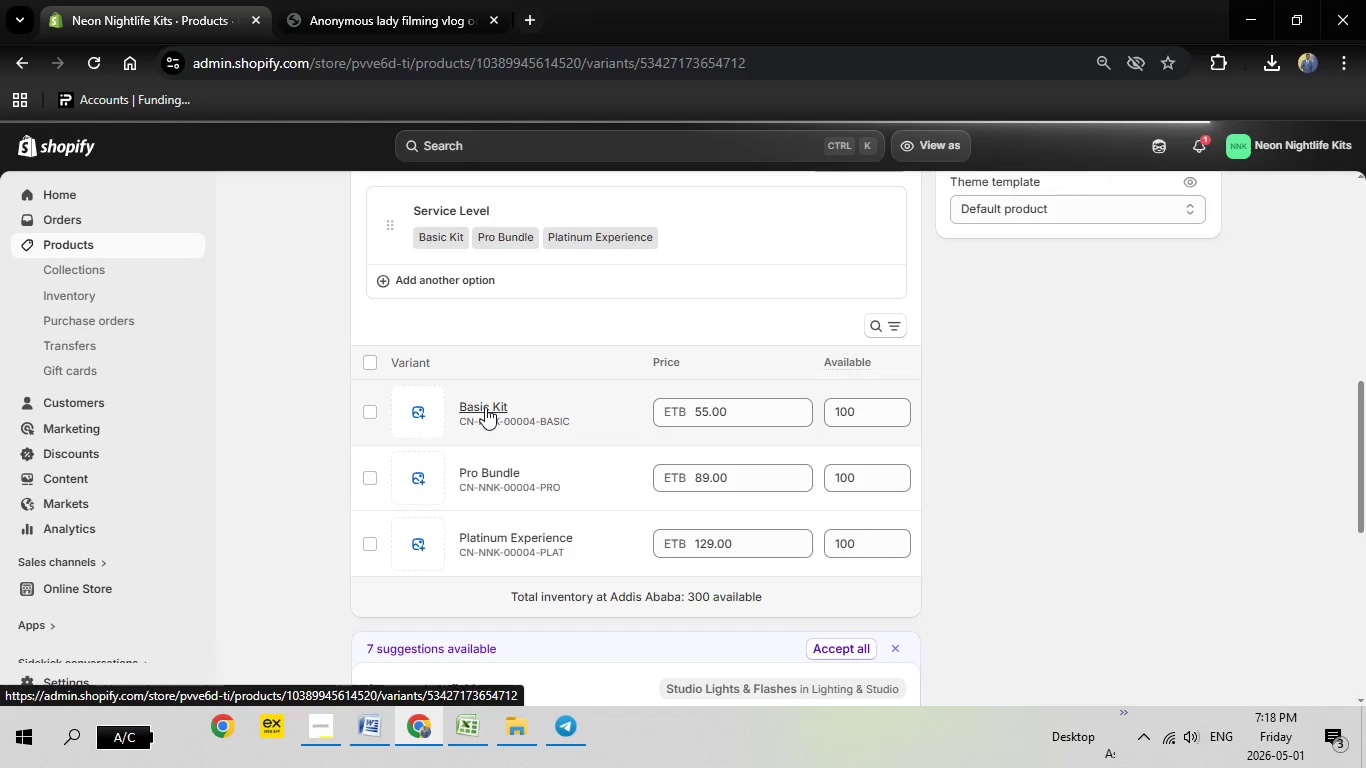 
left_click([471, 718])
 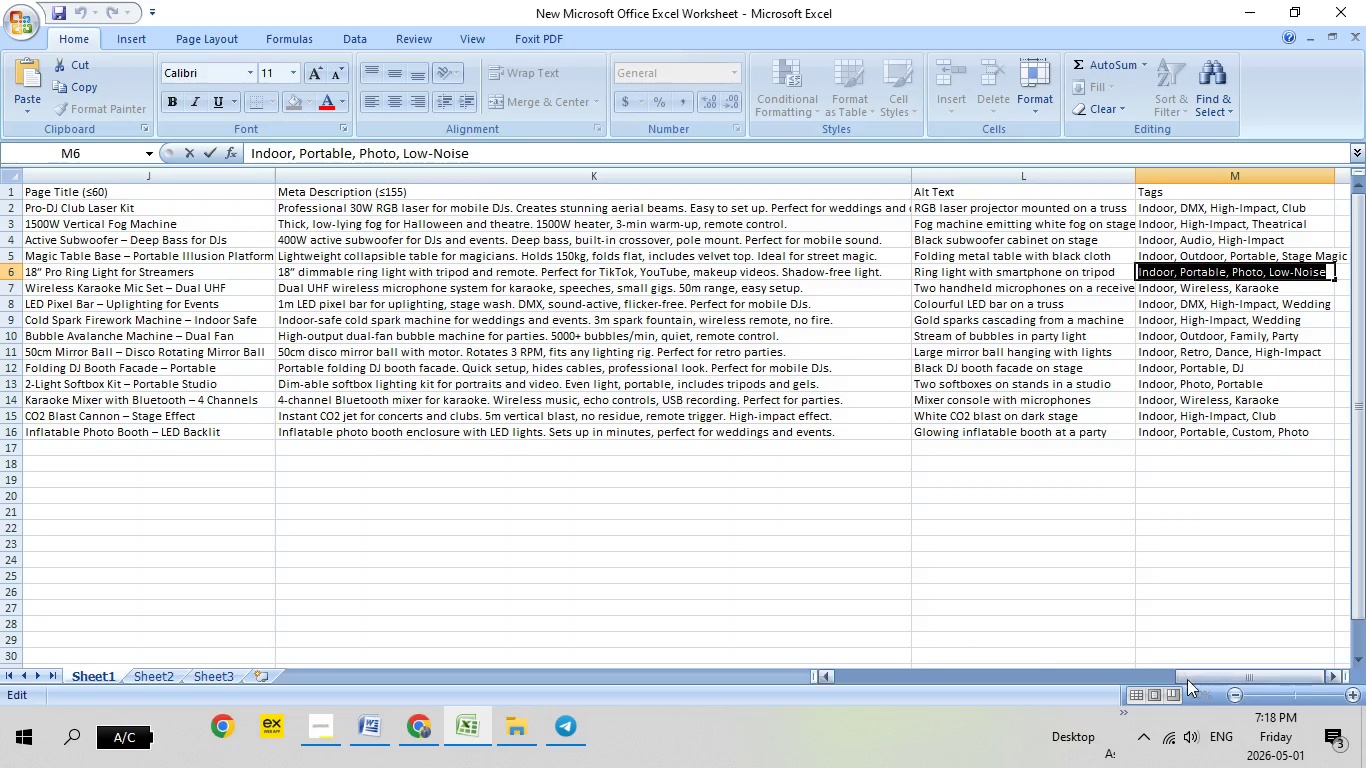 
left_click_drag(start_coordinate=[1206, 679], to_coordinate=[640, 685])
 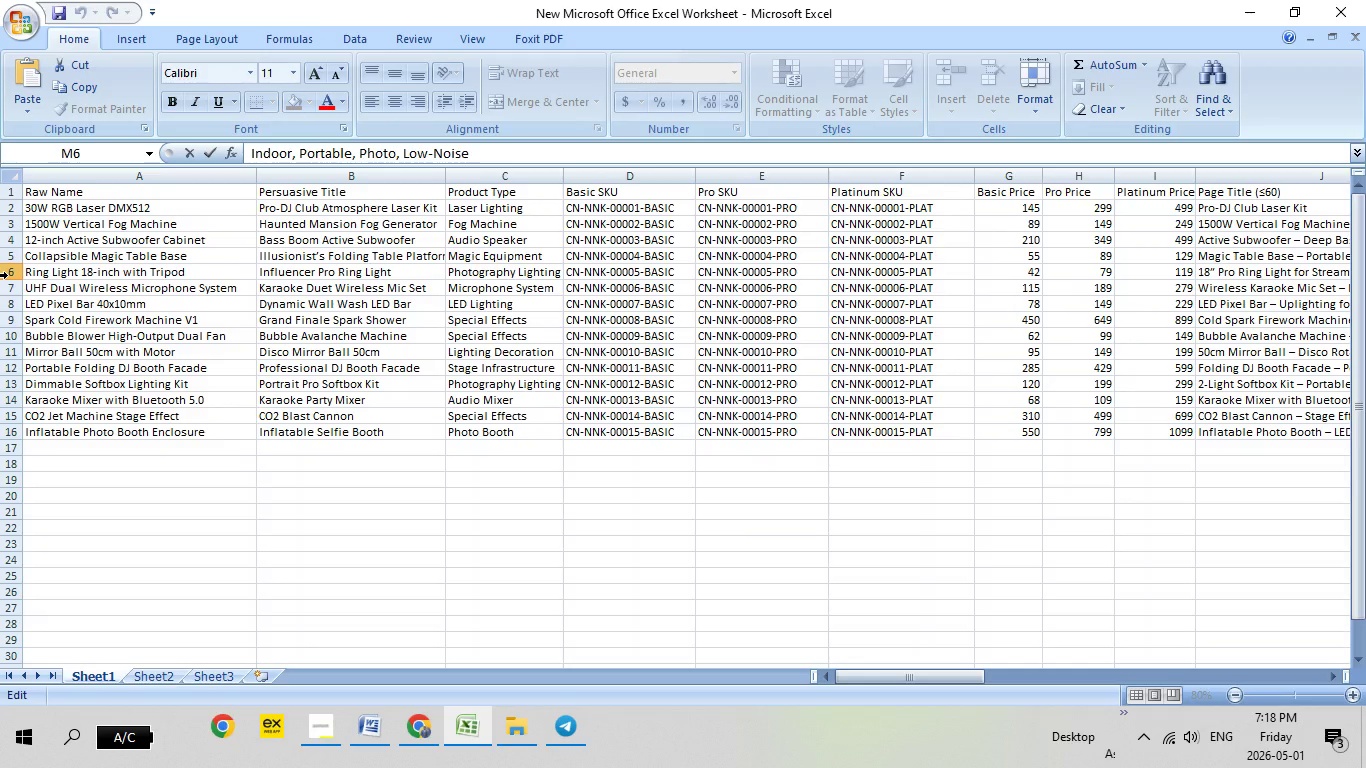 
left_click([8, 275])
 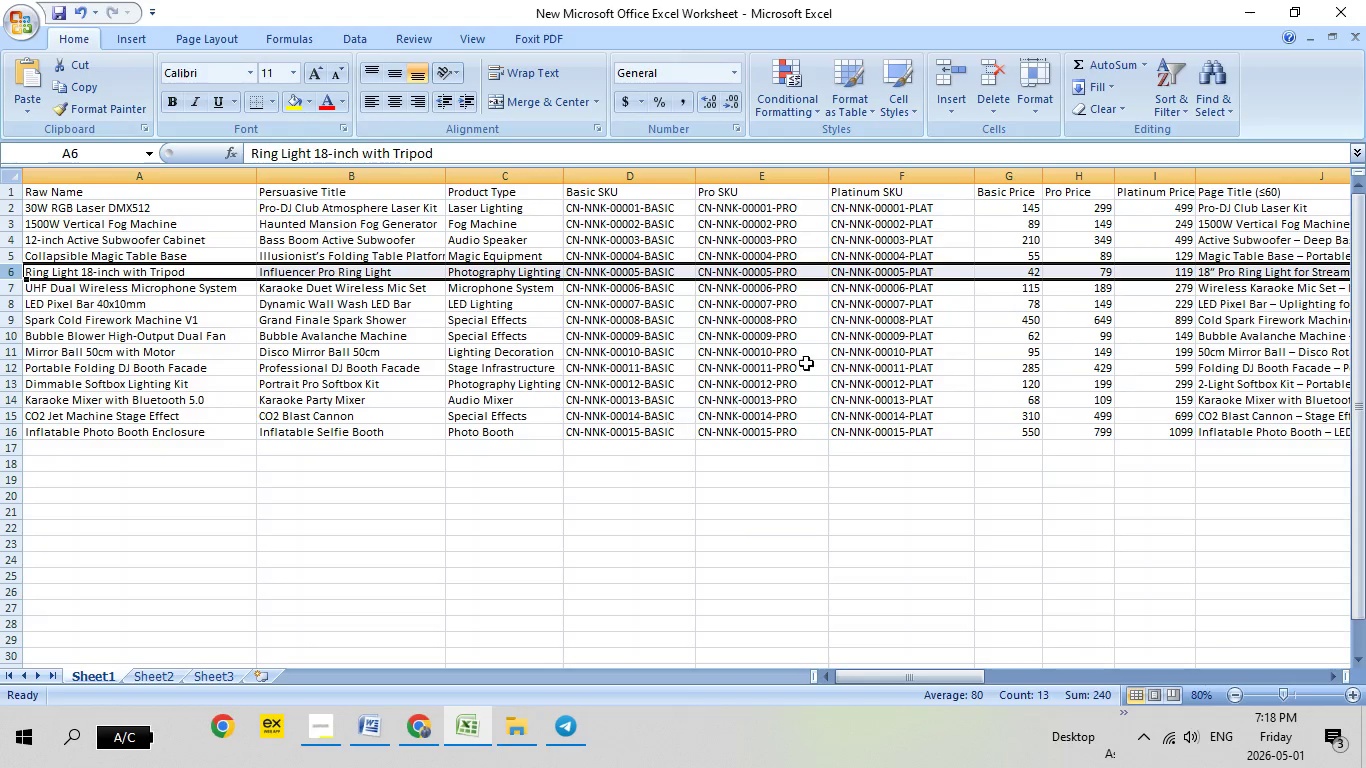 
wait(8.02)
 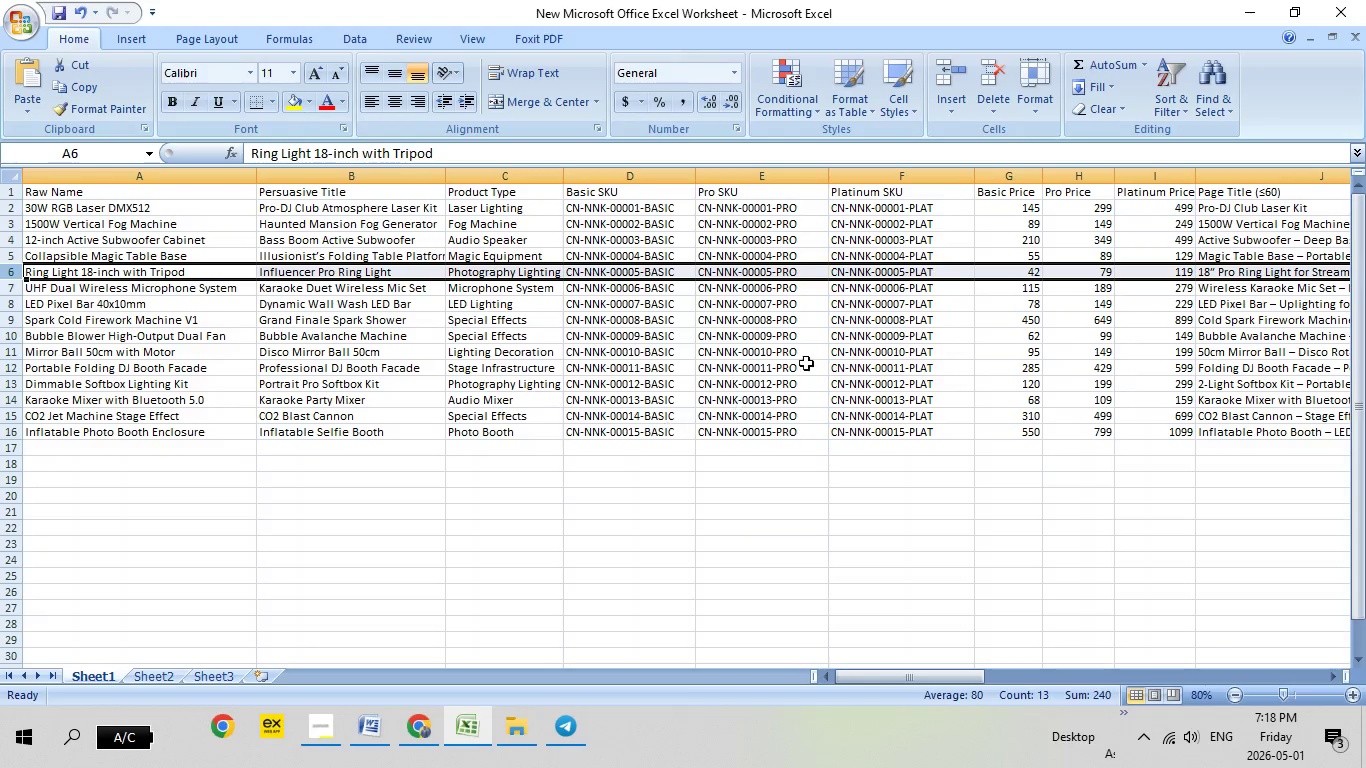 
left_click_drag(start_coordinate=[751, 455], to_coordinate=[696, 450])
 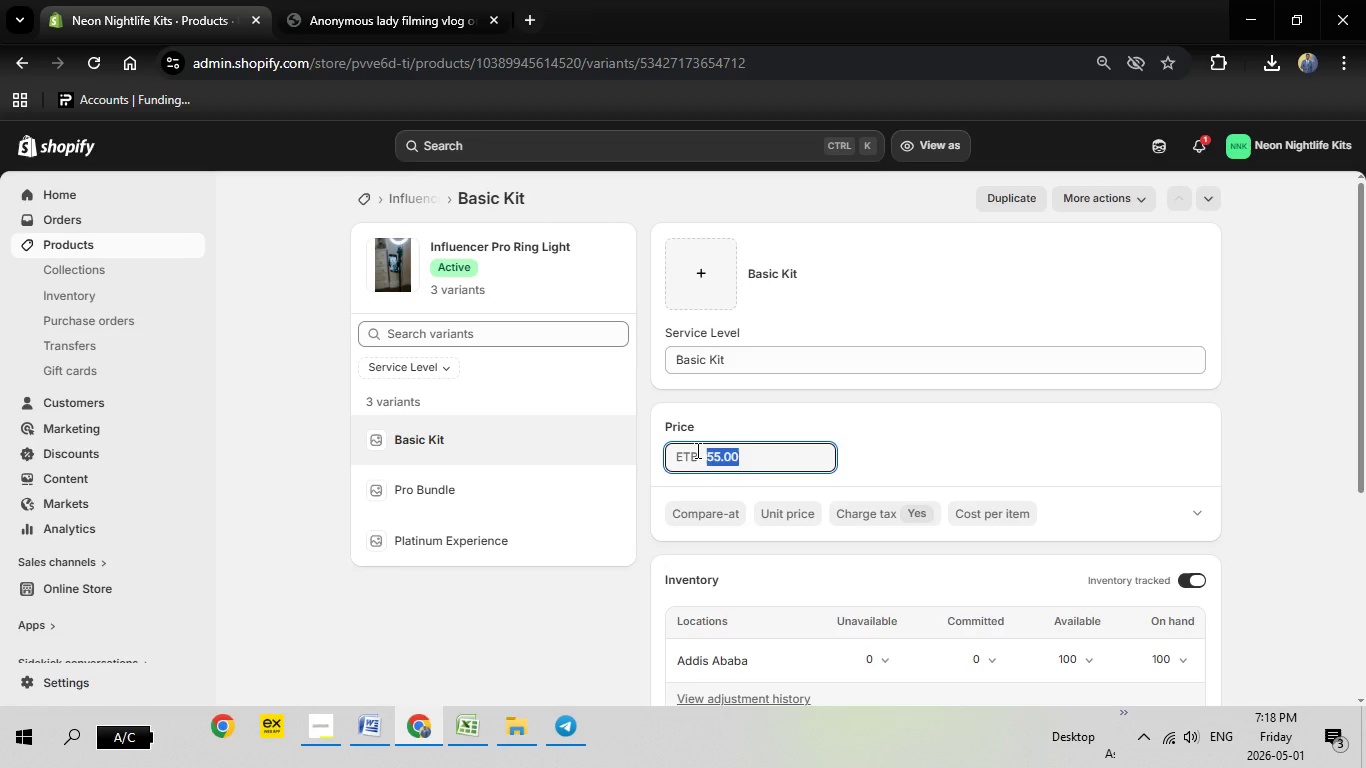 
type(42)
 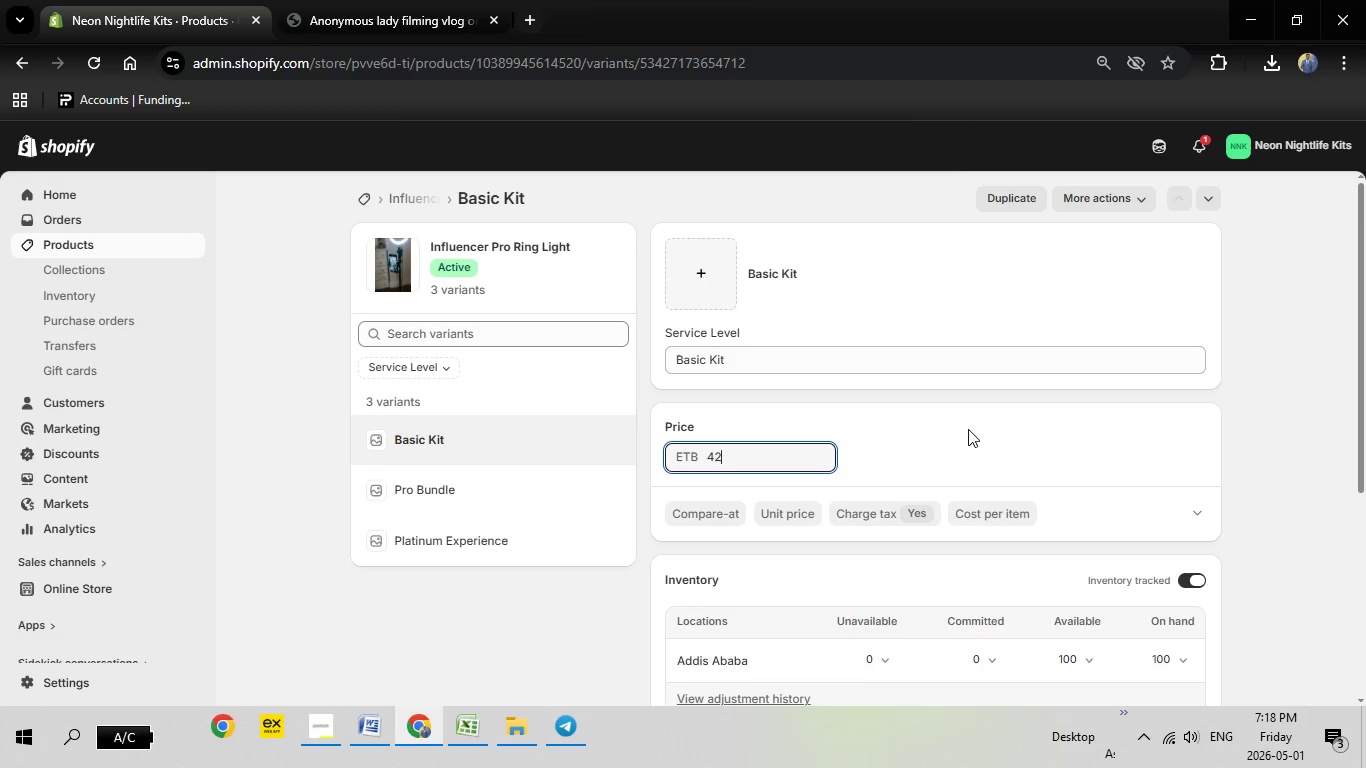 
scroll: coordinate [968, 429], scroll_direction: down, amount: 2.0
 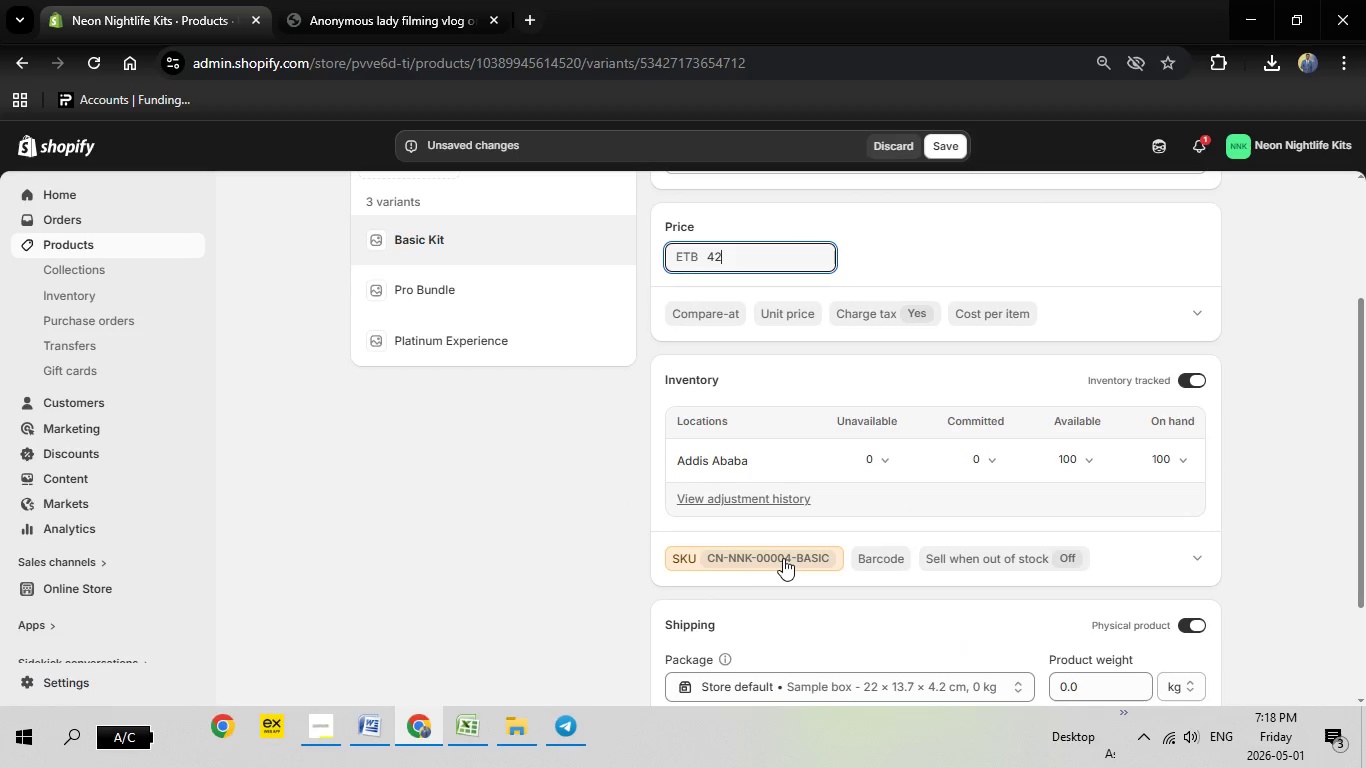 
left_click([785, 558])
 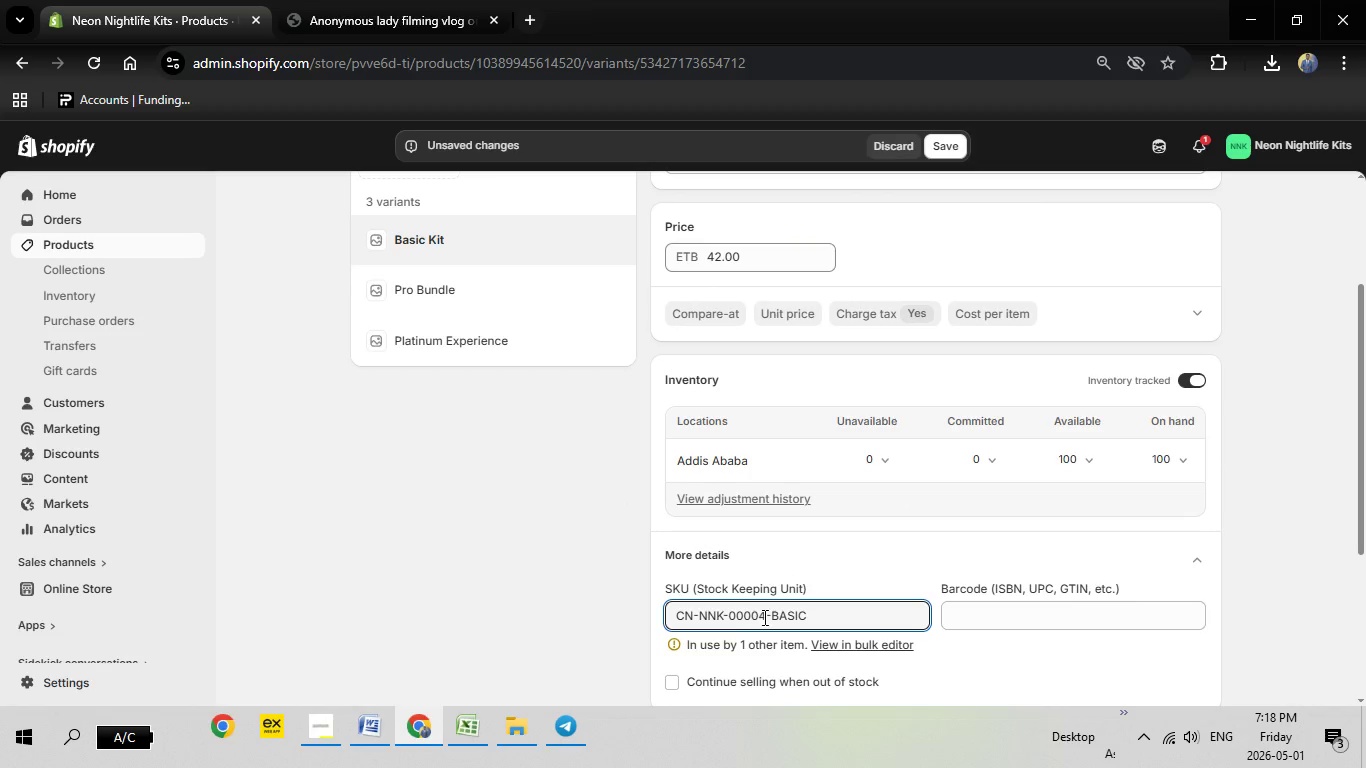 
left_click([765, 619])
 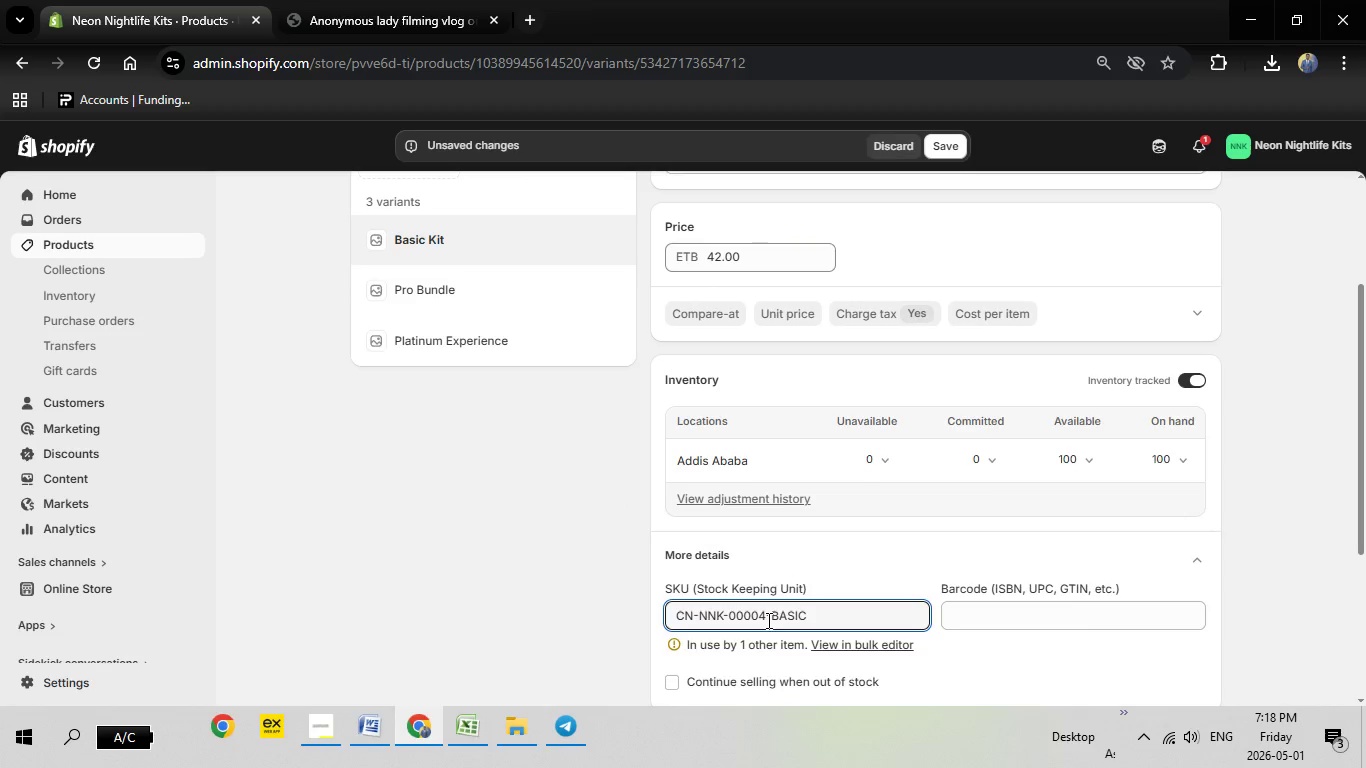 
key(Backspace)
 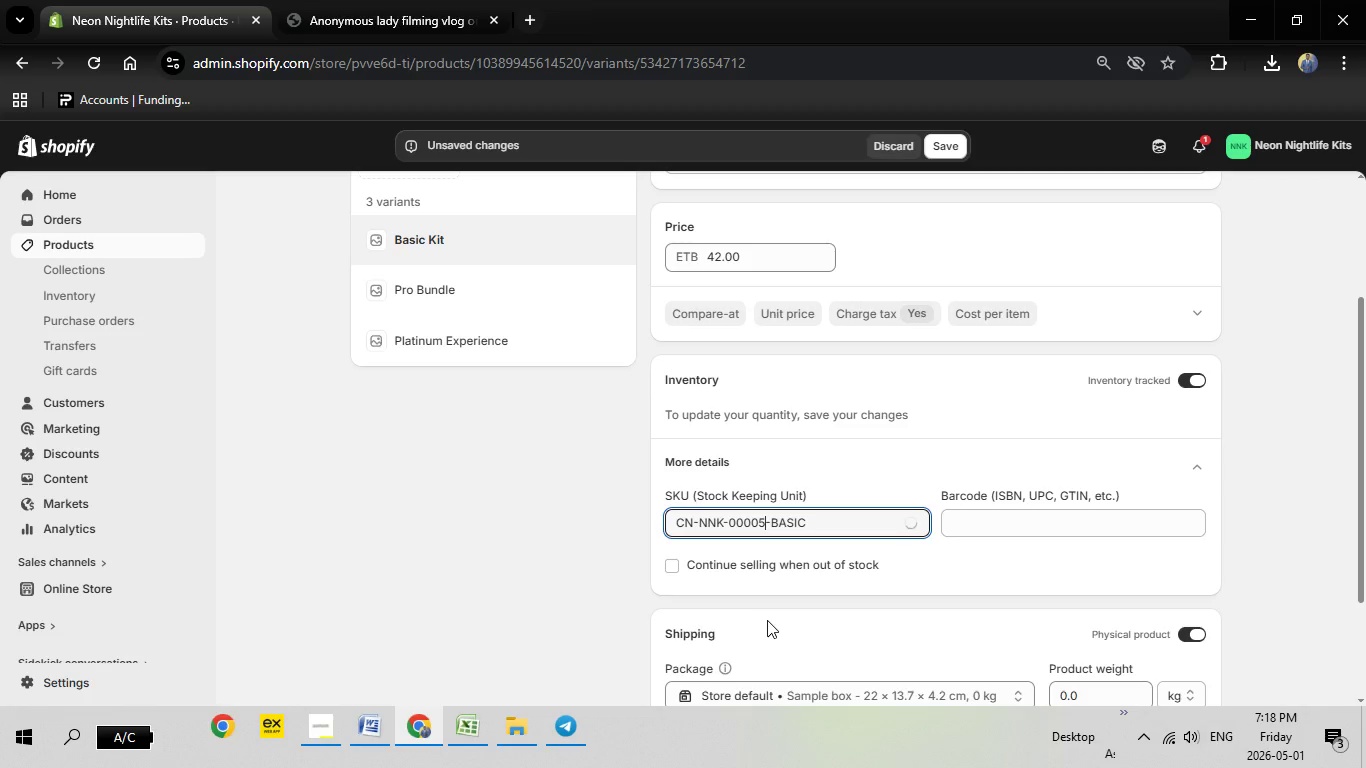 
key(5)
 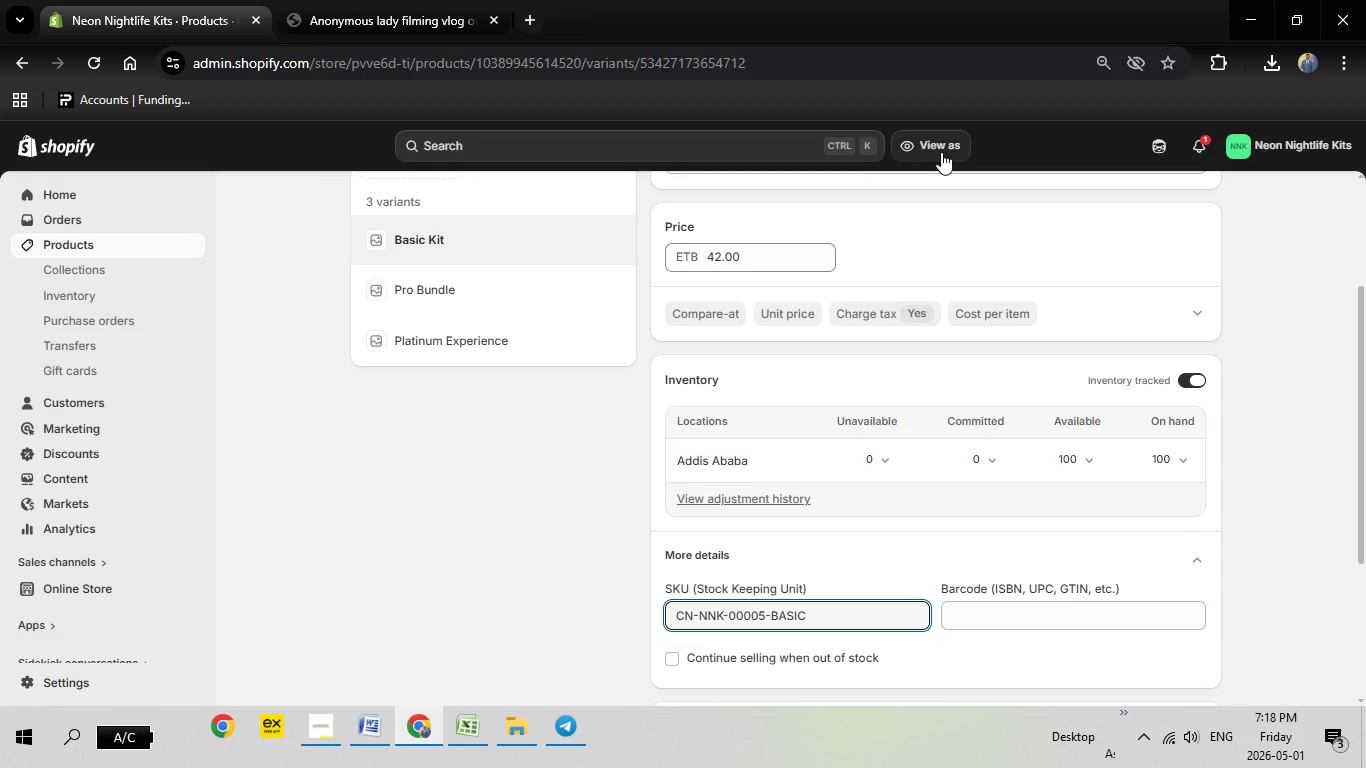 
wait(17.59)
 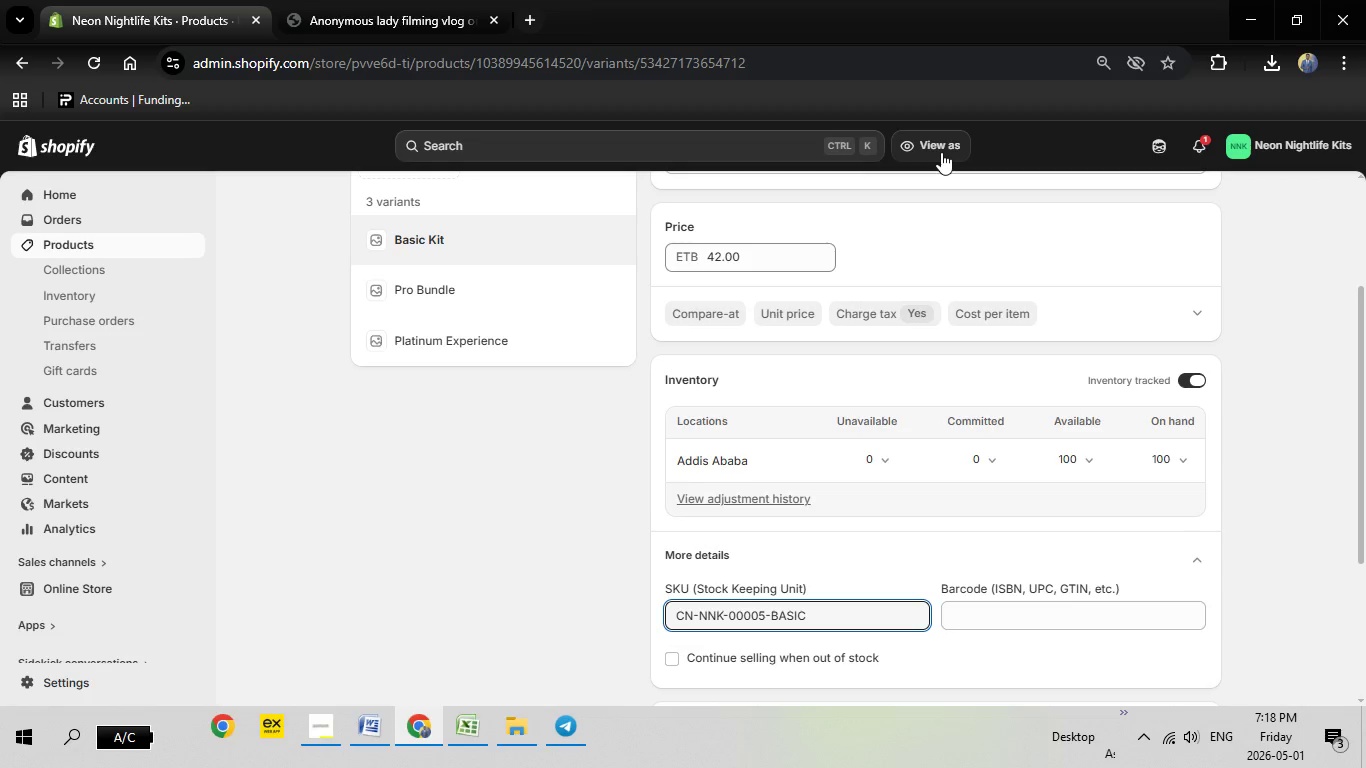 
left_click([440, 281])
 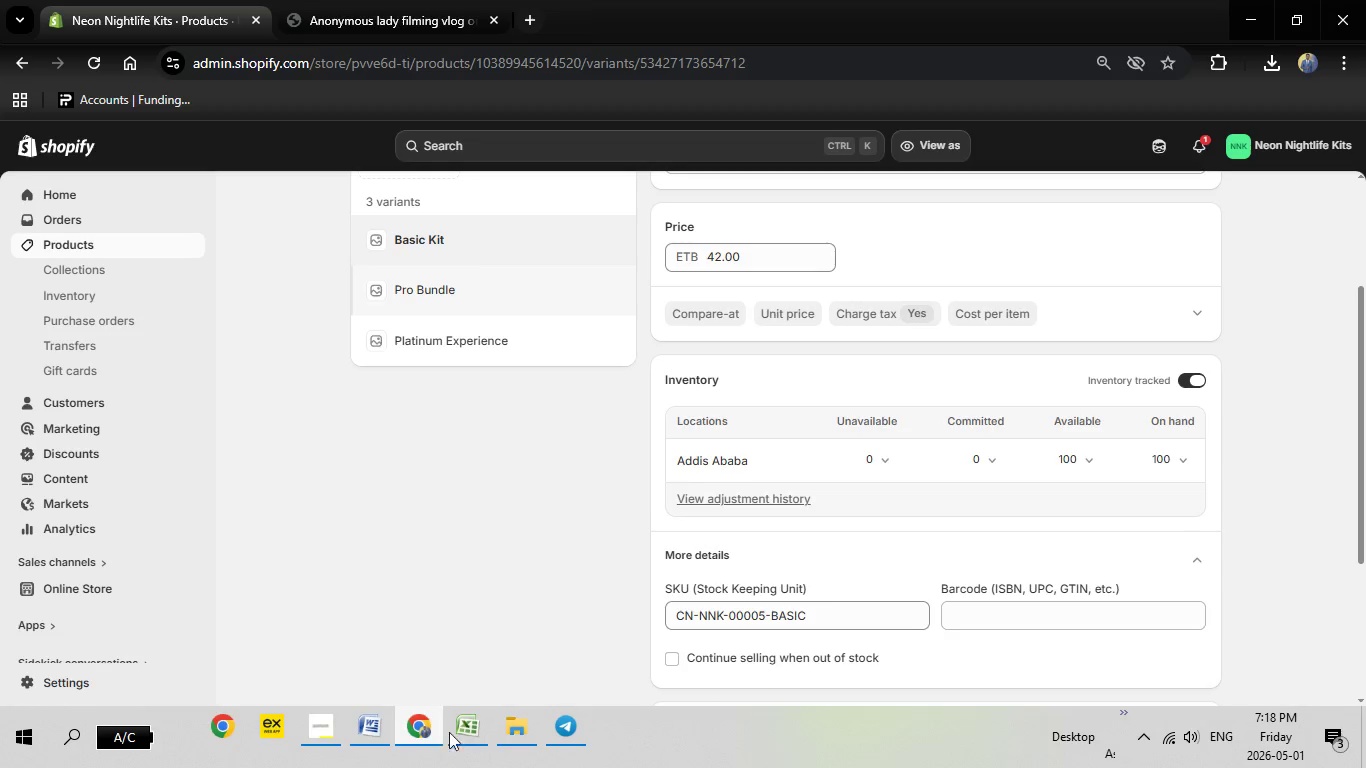 
left_click([463, 731])
 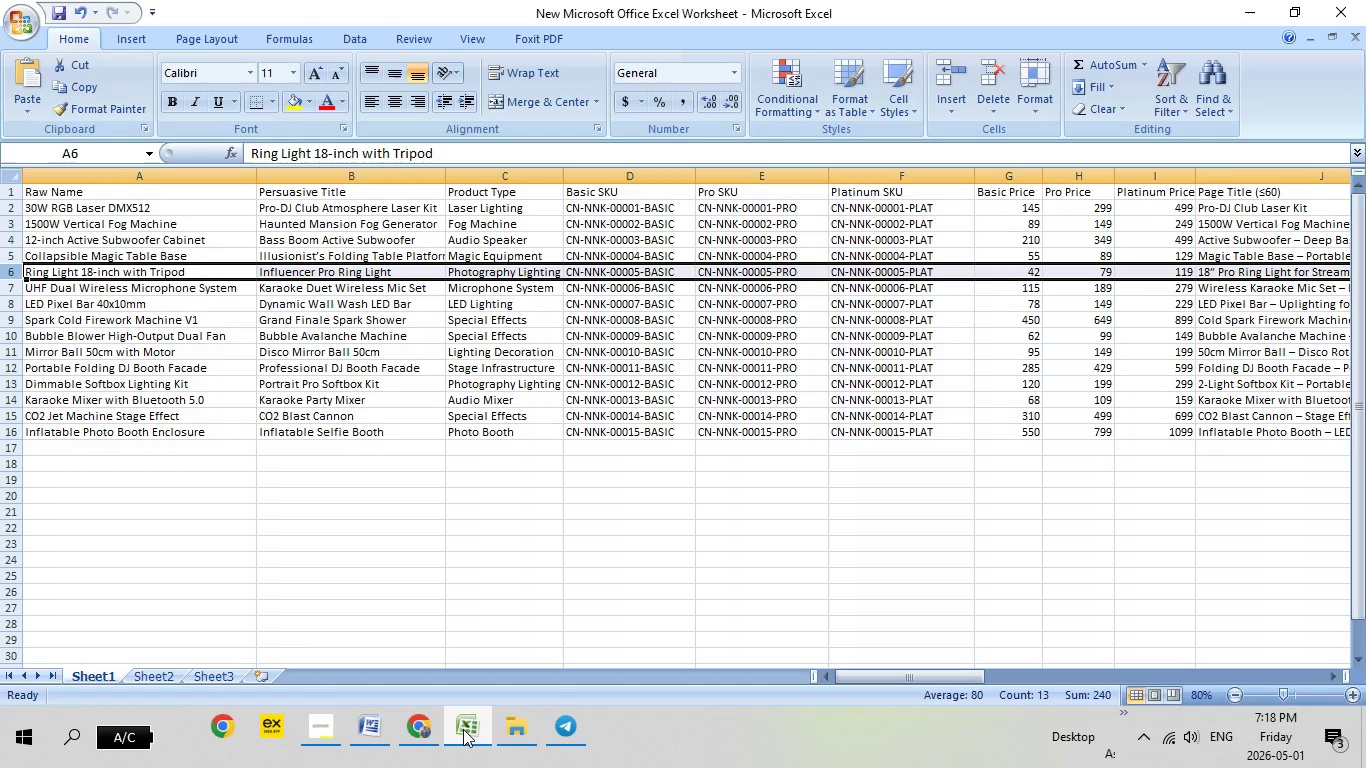 
left_click([462, 729])
 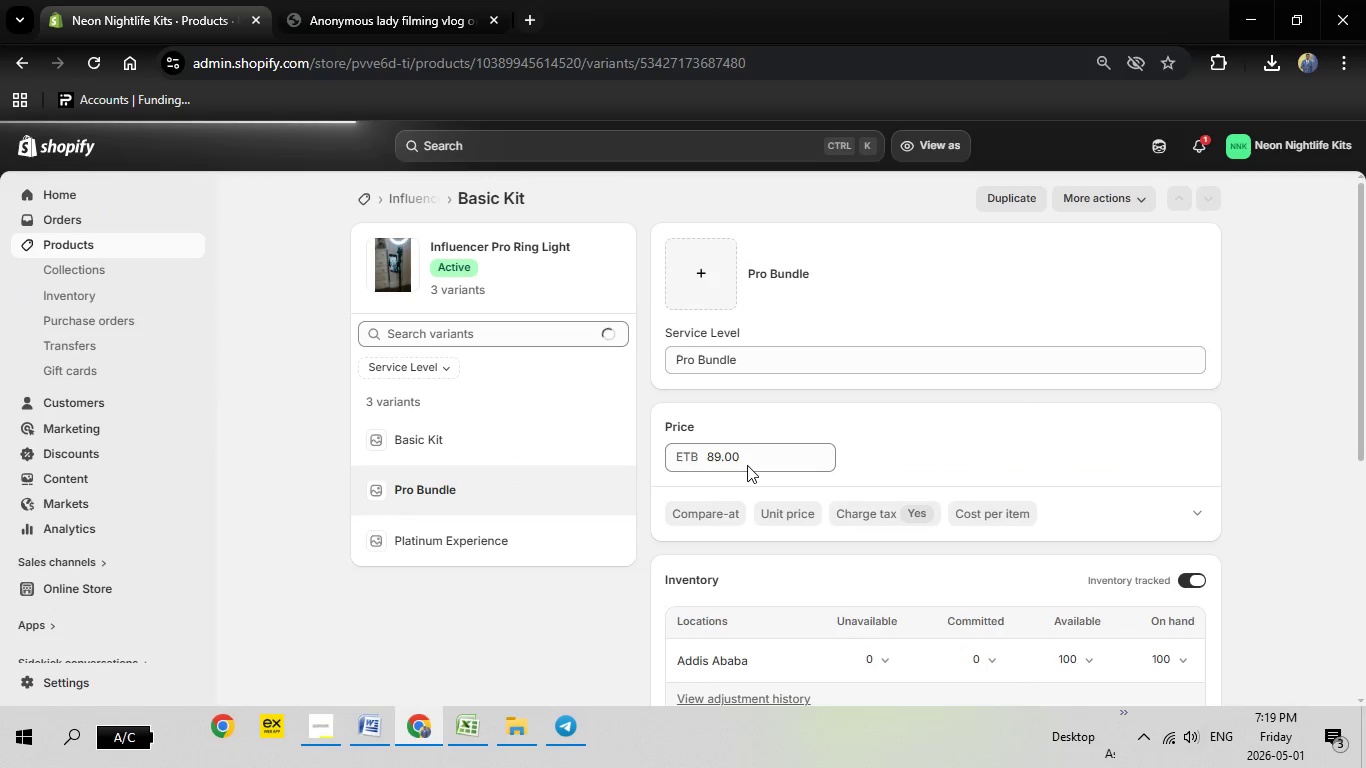 
wait(5.39)
 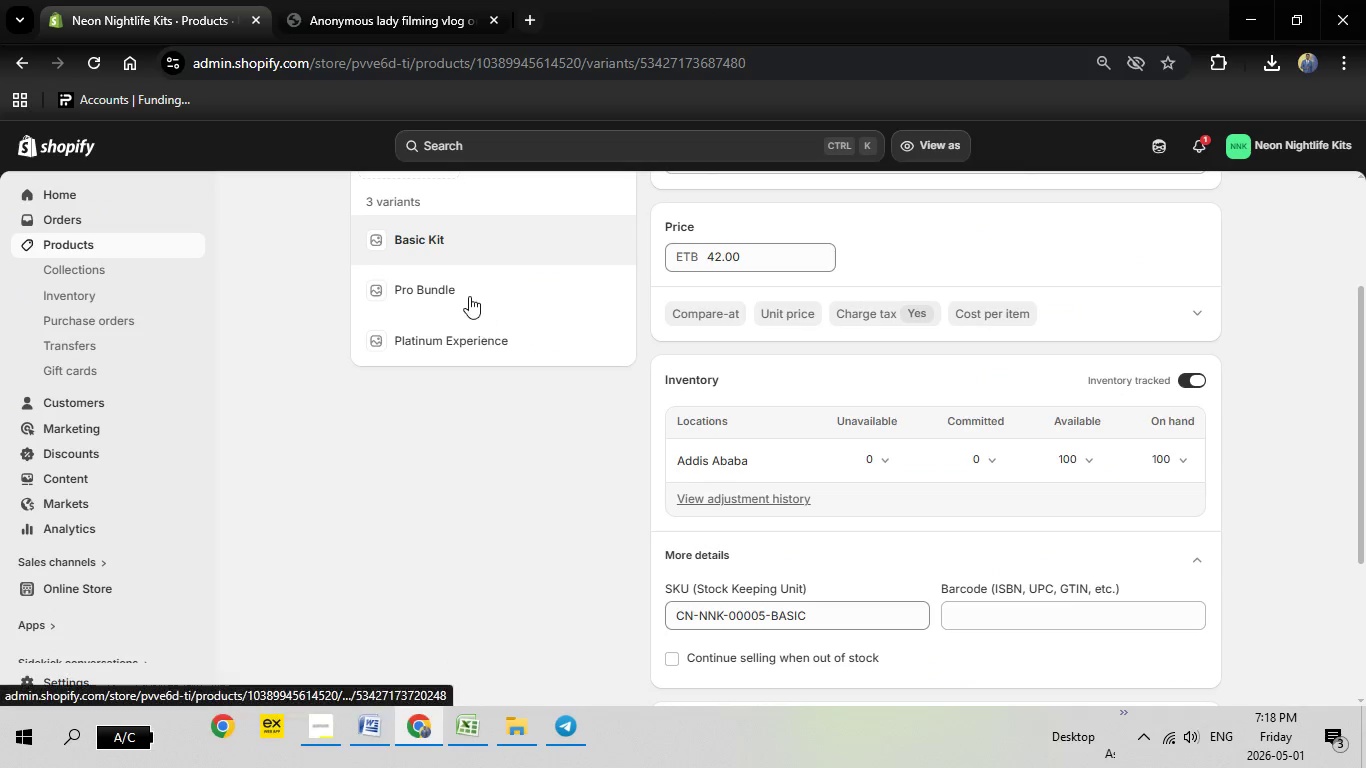 
left_click_drag(start_coordinate=[758, 458], to_coordinate=[704, 457])
 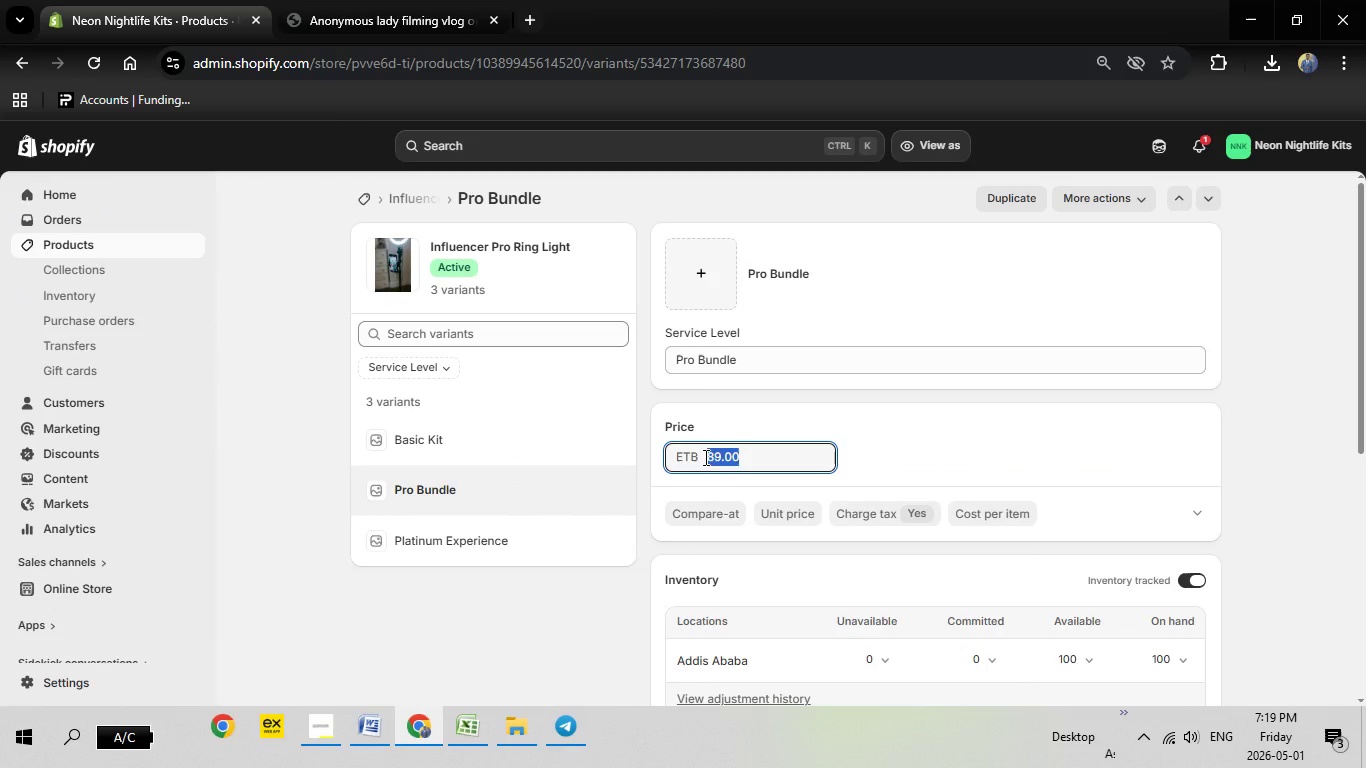 
type(79)
 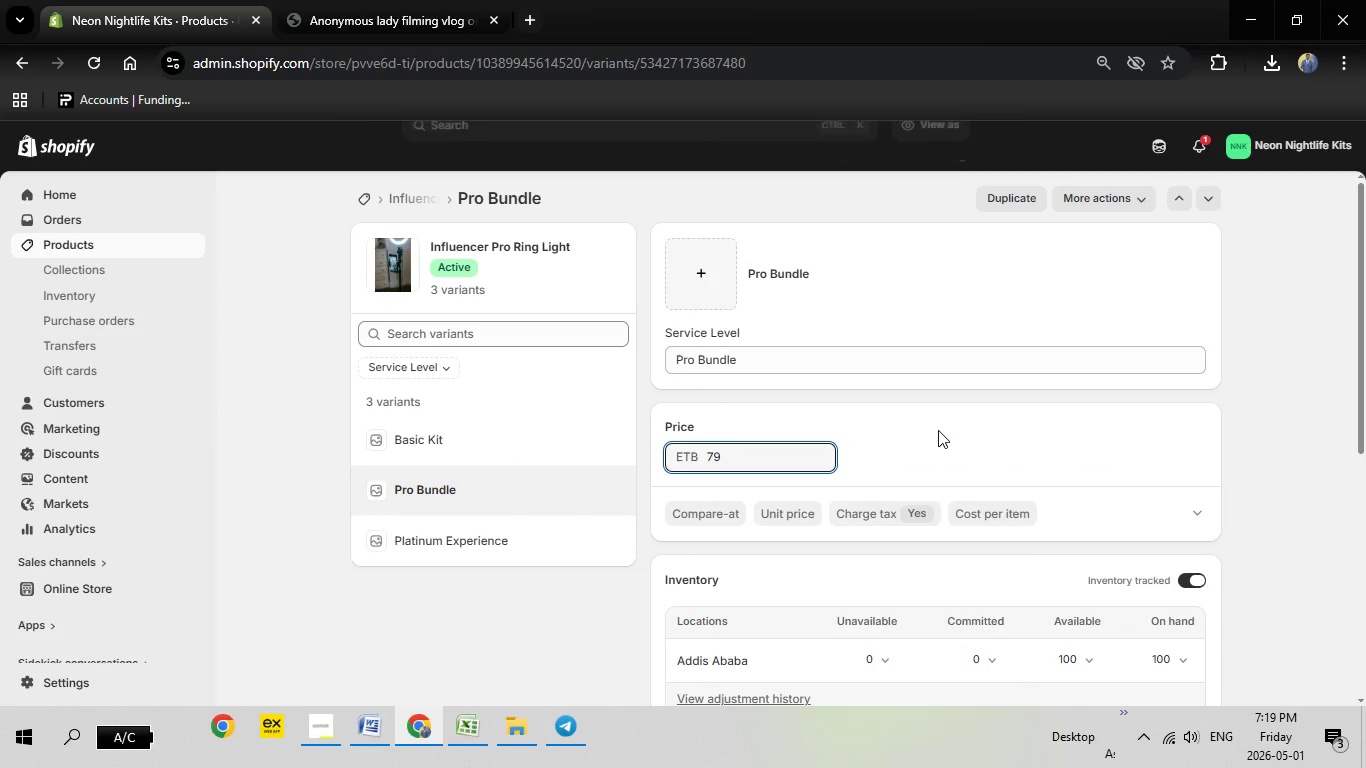 
scroll: coordinate [938, 430], scroll_direction: down, amount: 2.0
 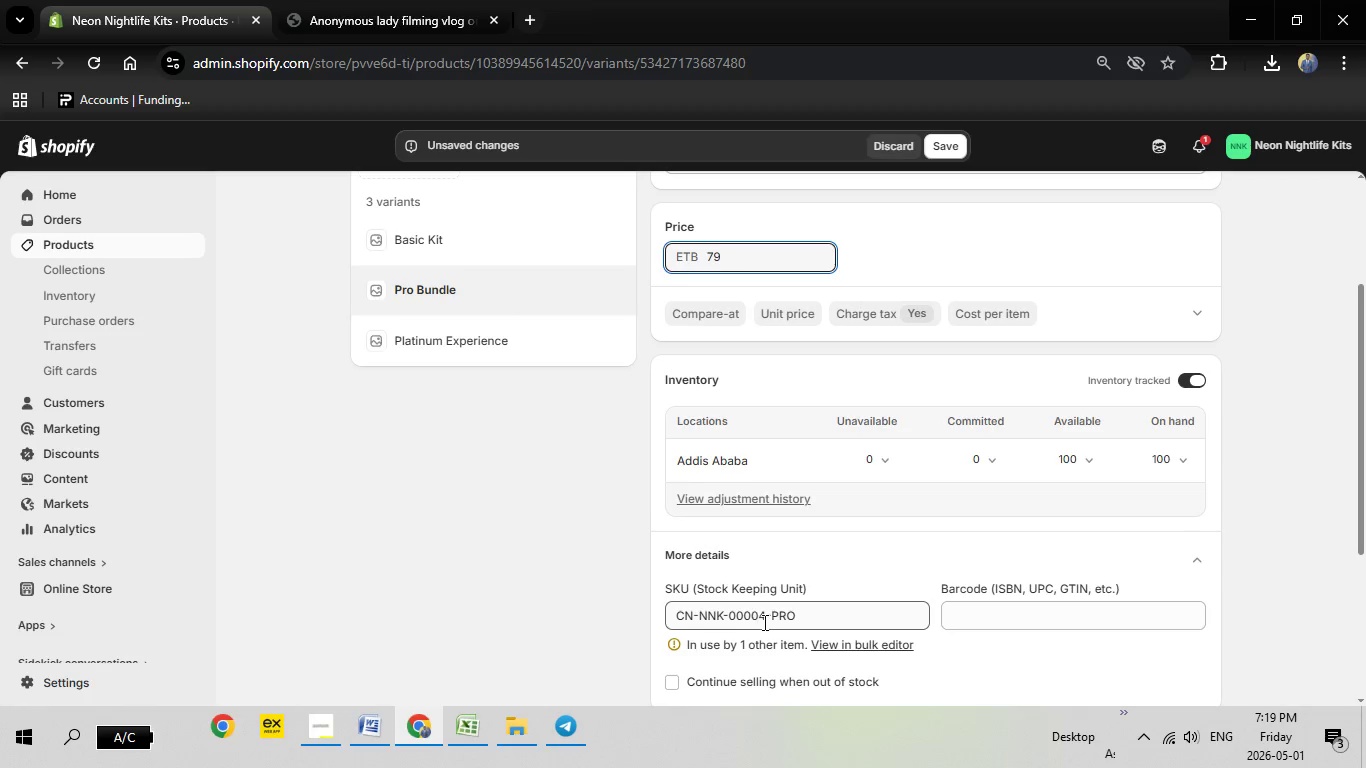 
left_click([764, 622])
 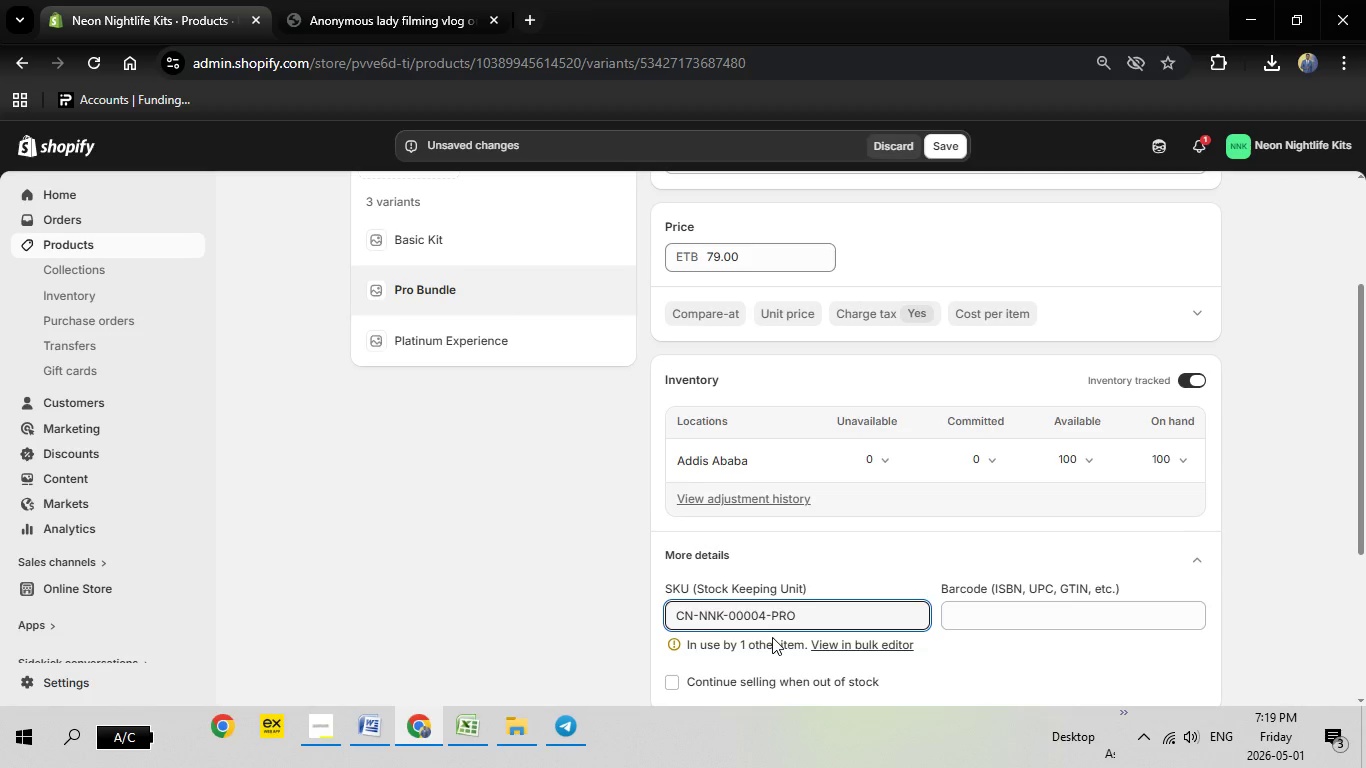 
key(Backspace)
 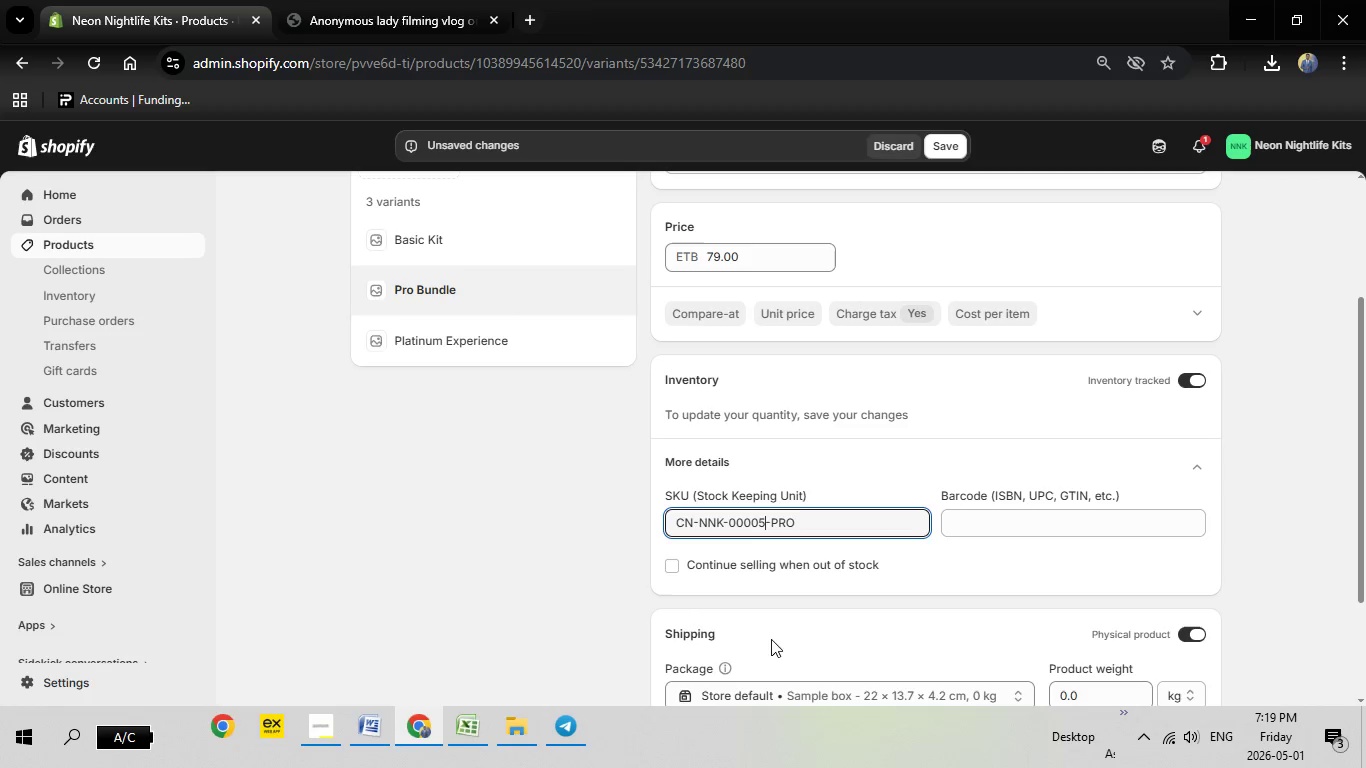 
key(5)
 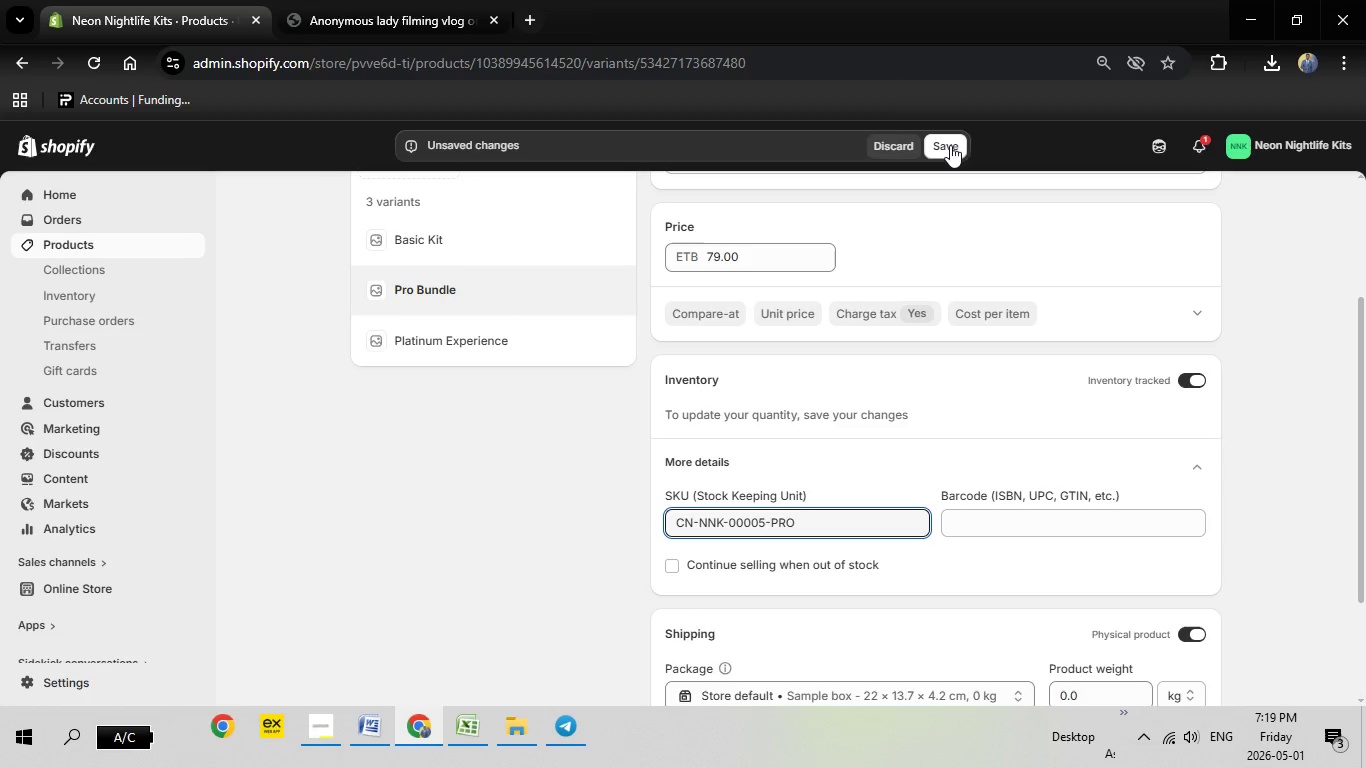 
left_click([950, 145])
 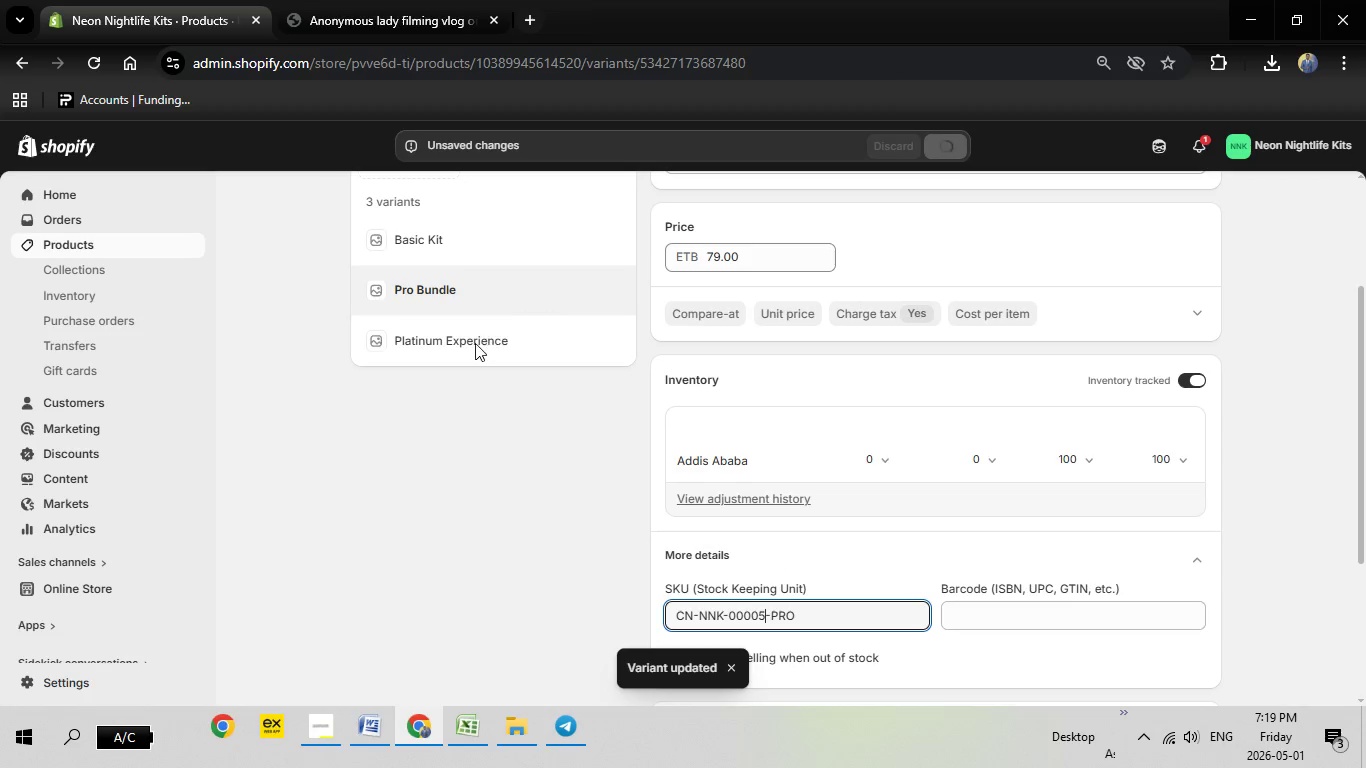 
wait(7.69)
 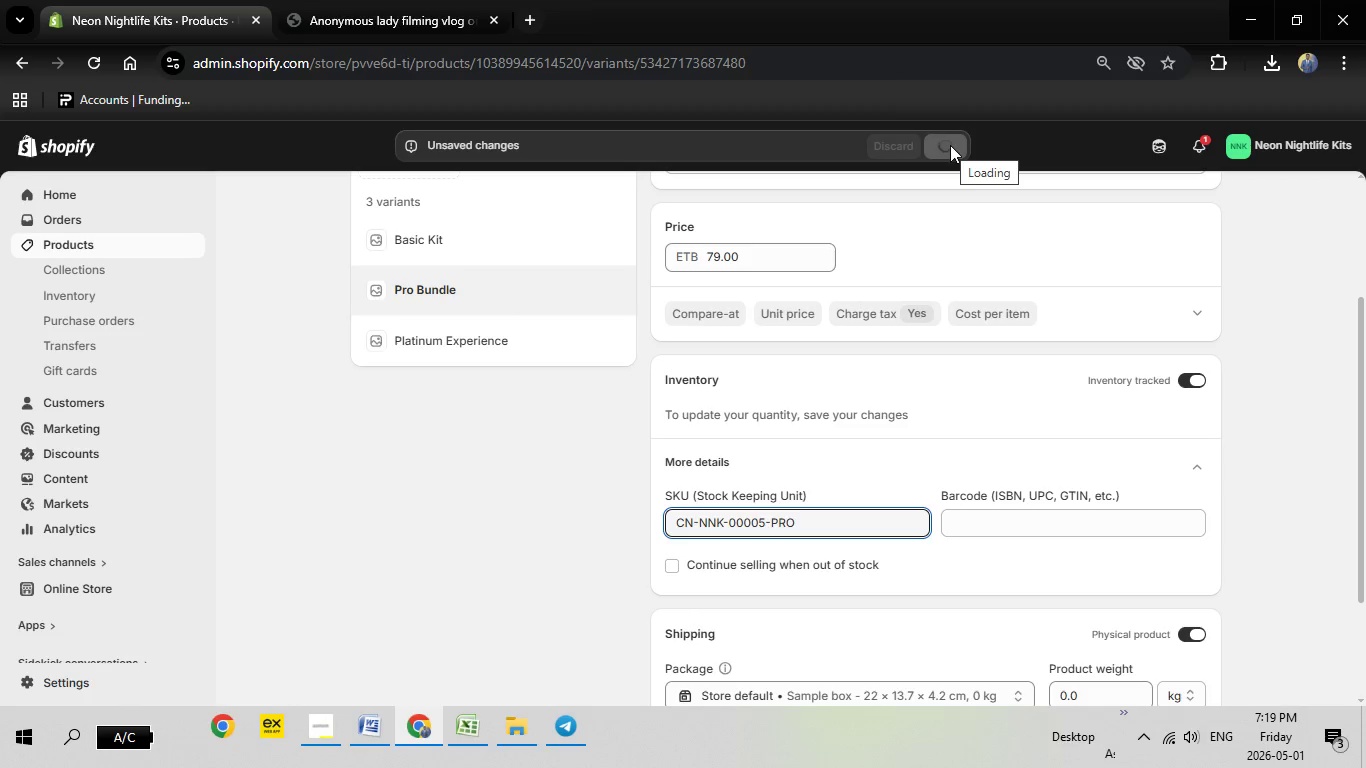 
left_click([475, 343])
 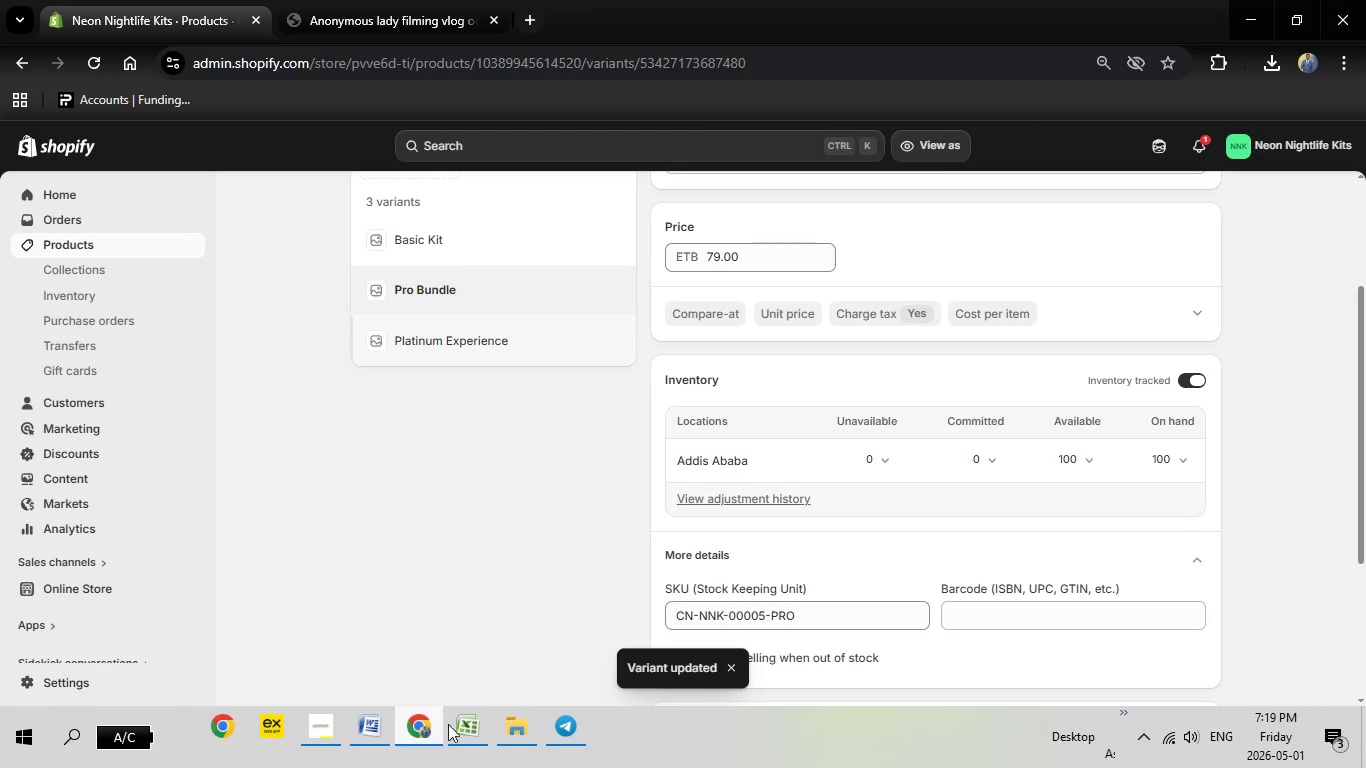 
left_click([454, 726])
 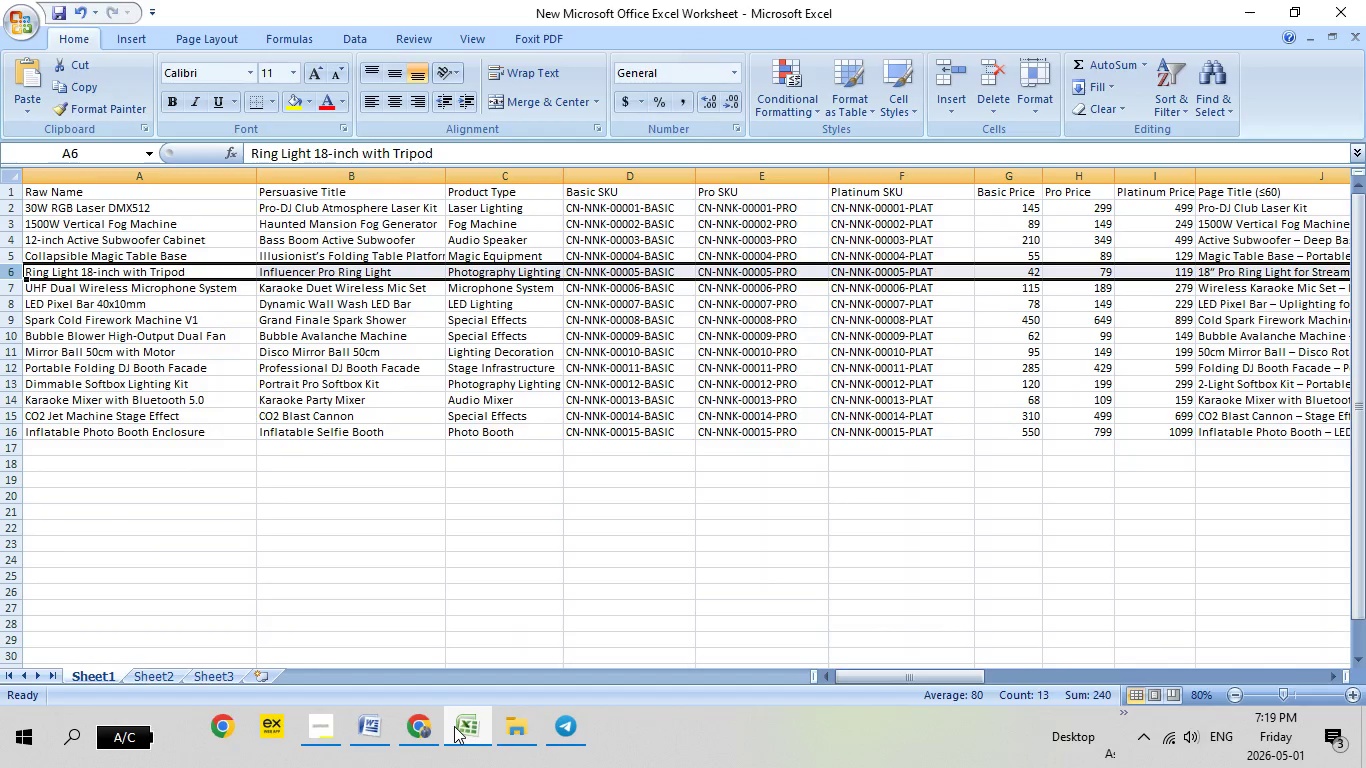 
left_click([454, 726])
 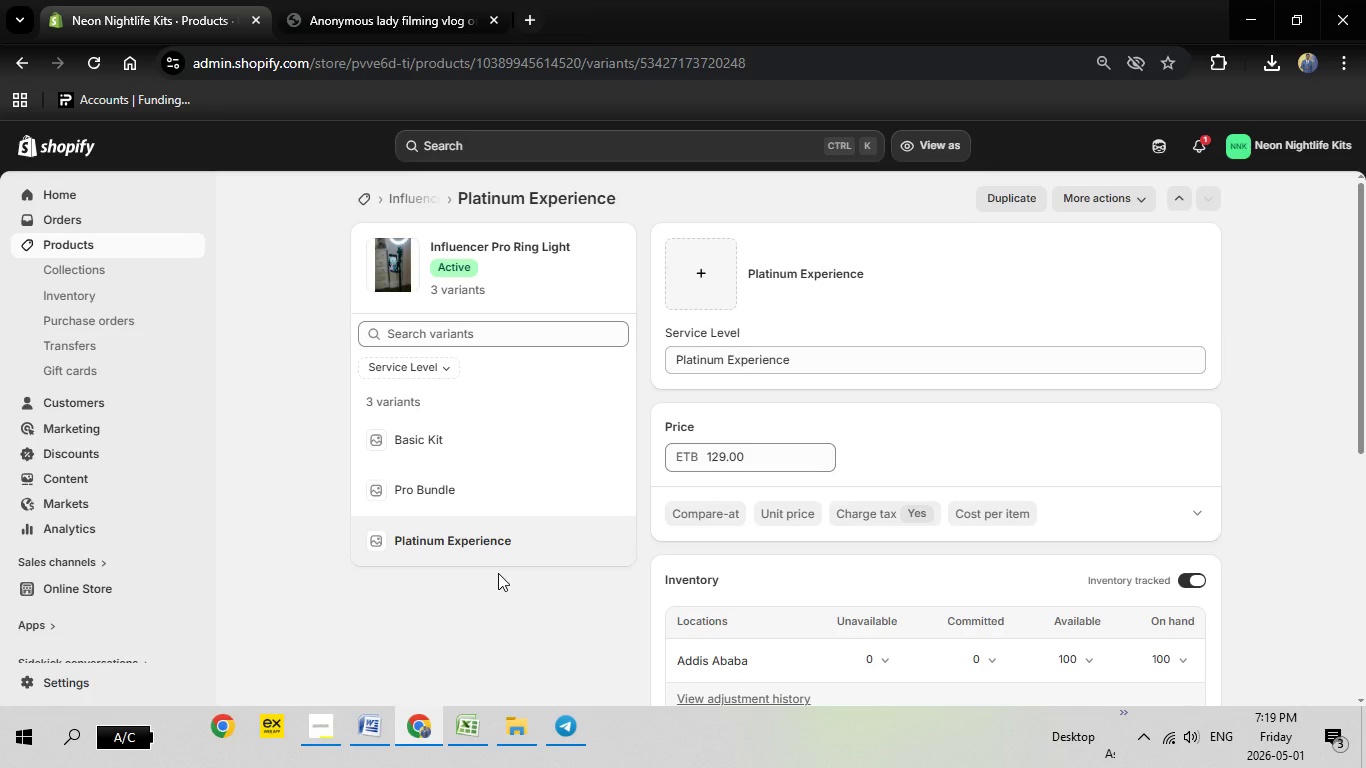 
wait(7.78)
 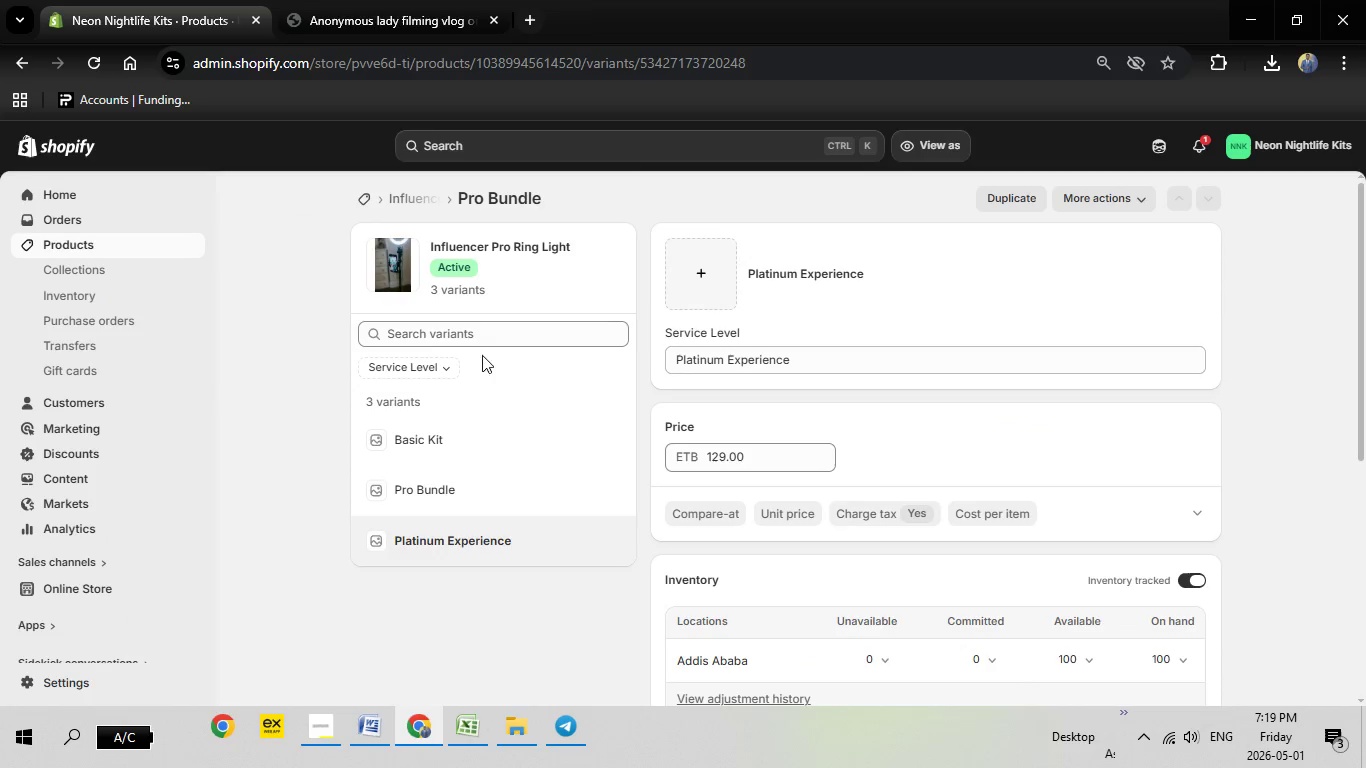 
left_click_drag(start_coordinate=[765, 458], to_coordinate=[670, 450])
 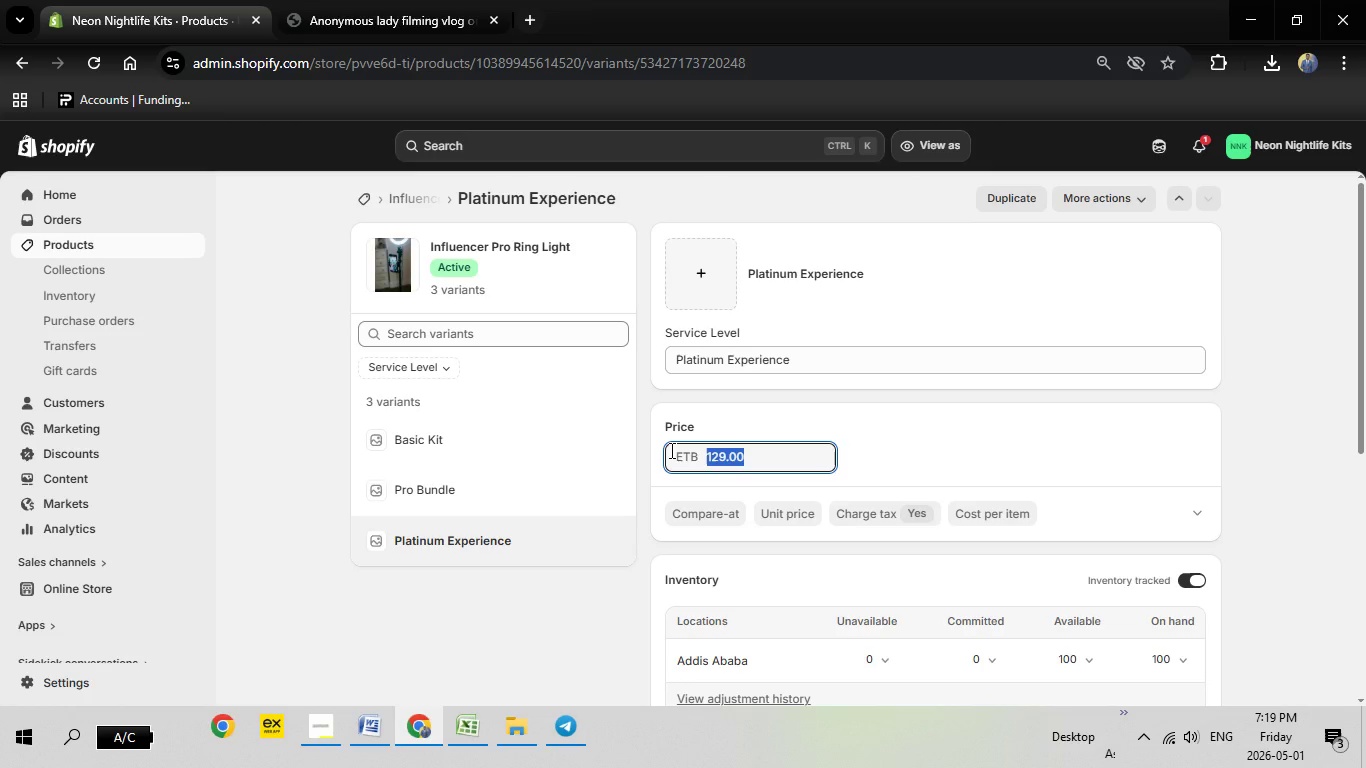 
type(119)
 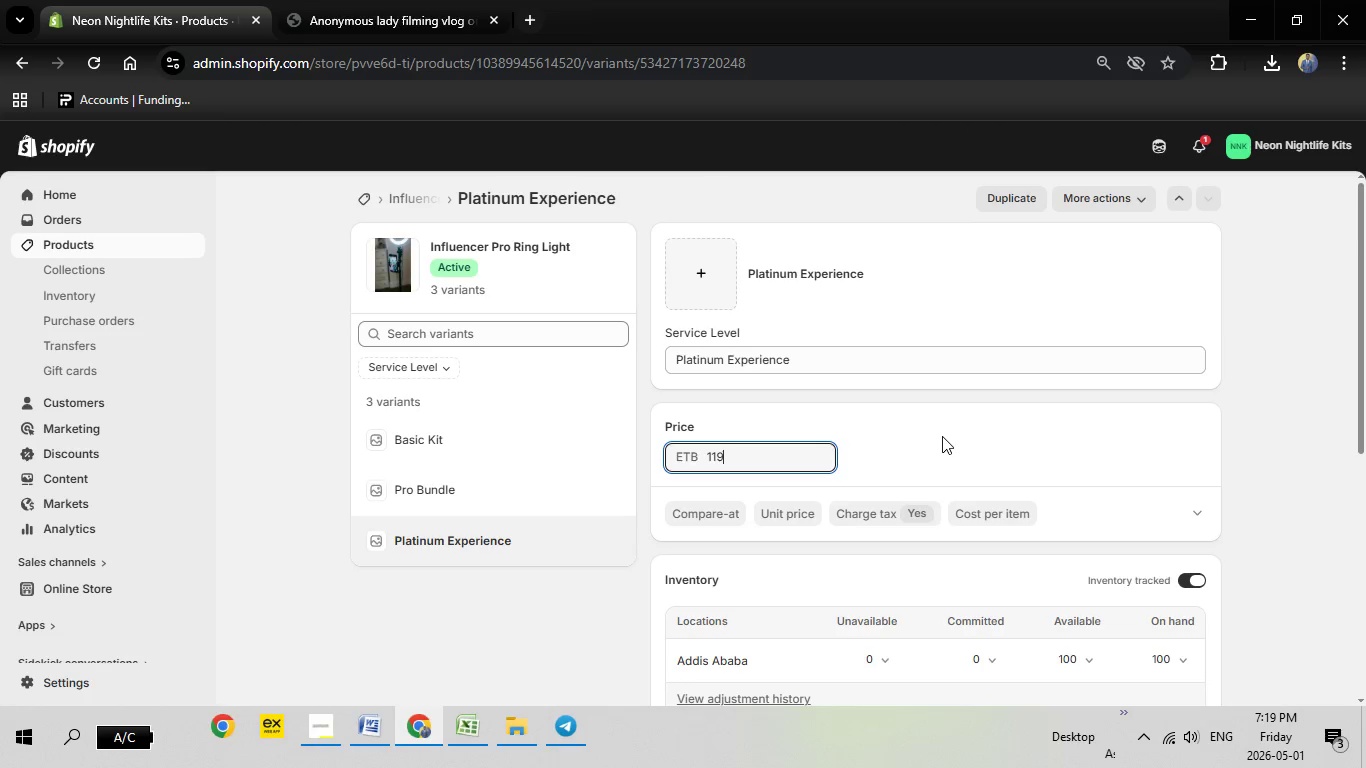 
scroll: coordinate [942, 436], scroll_direction: down, amount: 3.0
 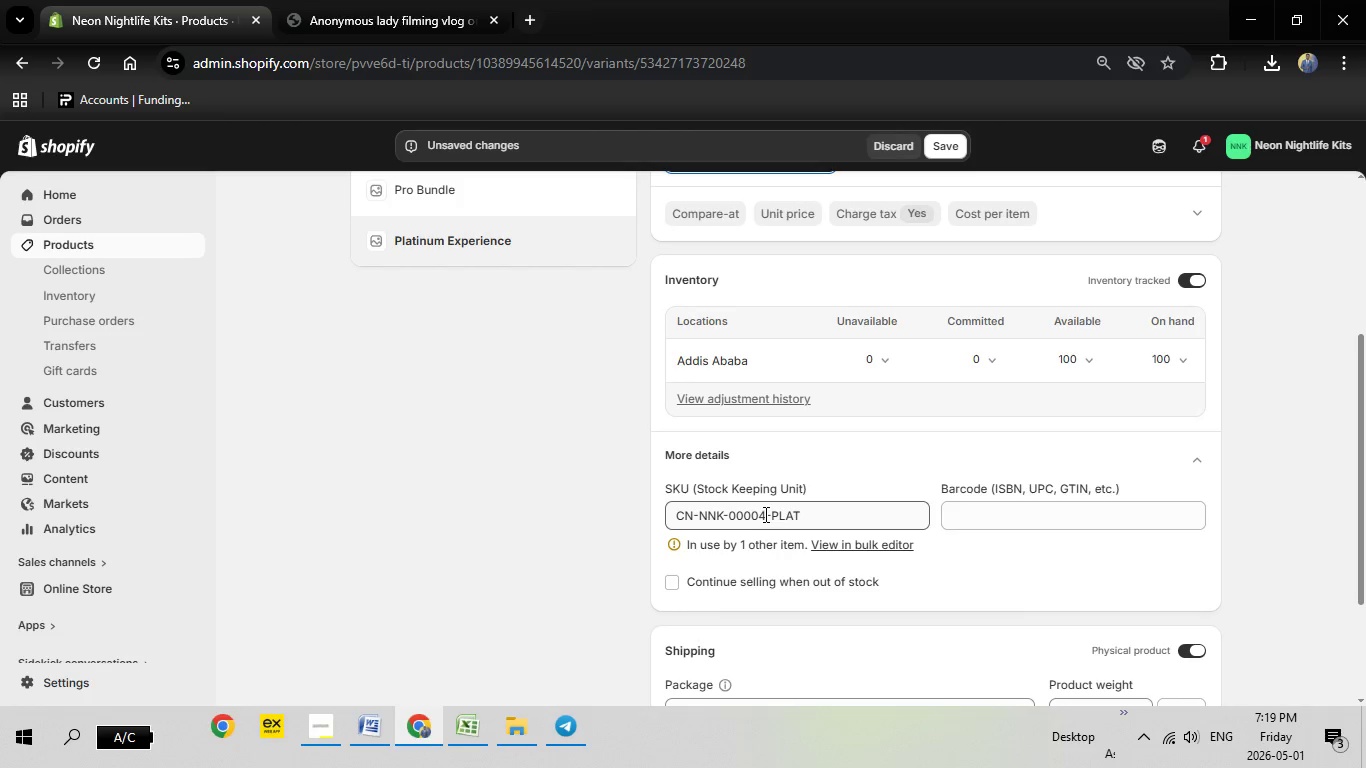 
left_click([764, 513])
 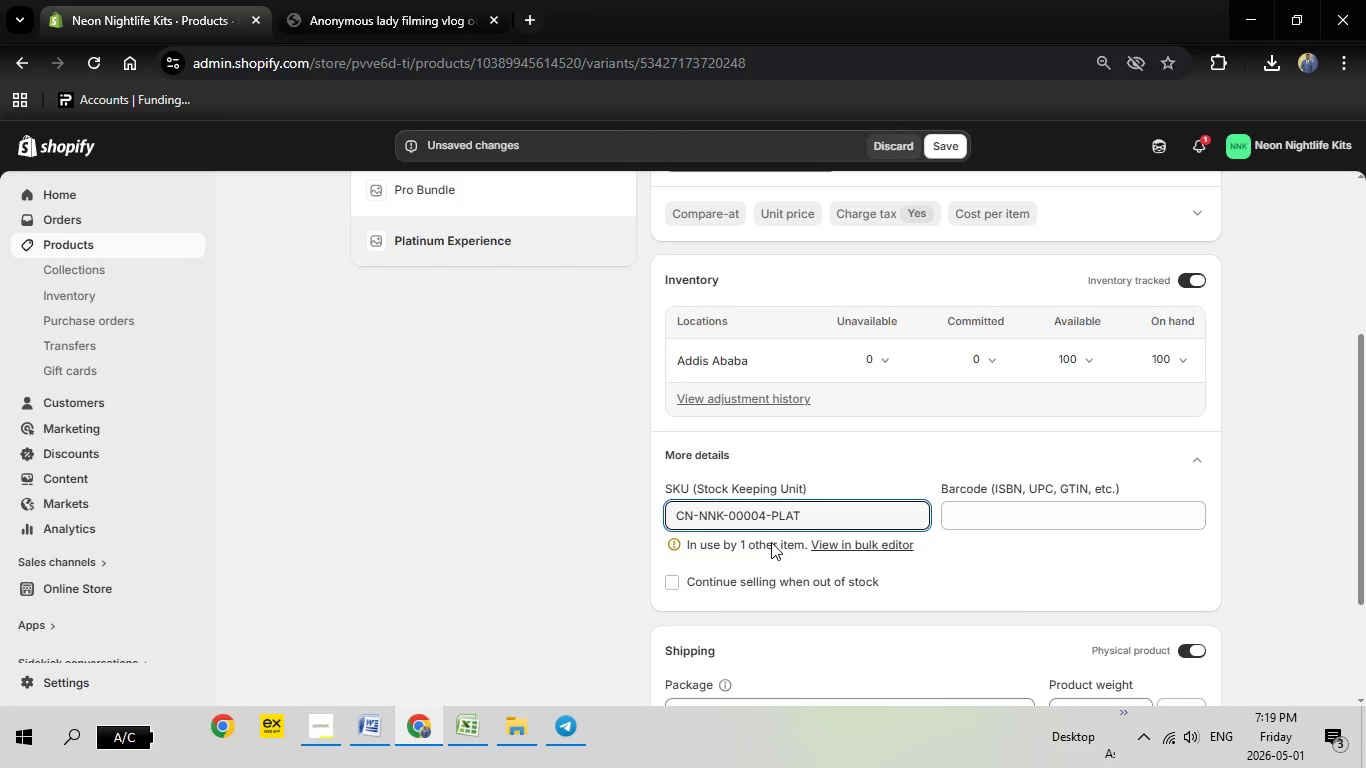 
key(Backspace)
 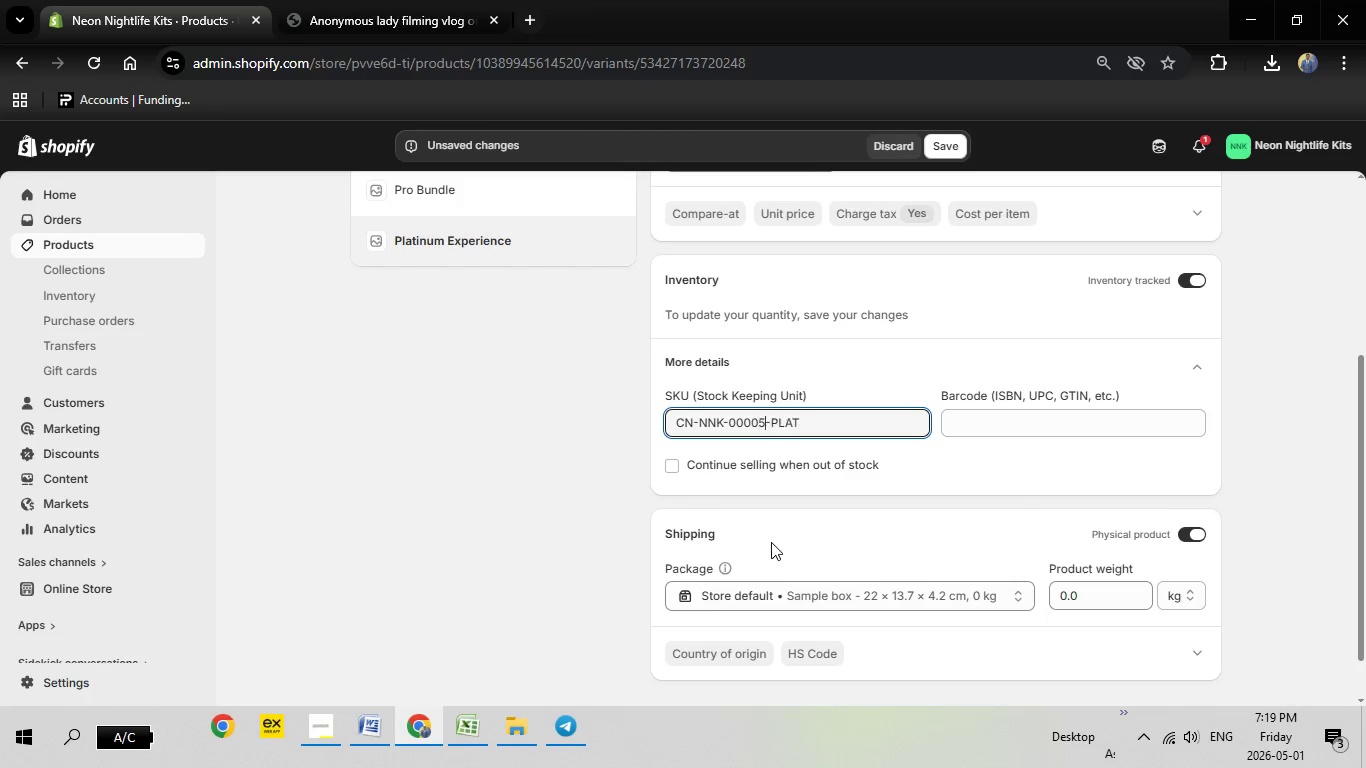 
key(5)
 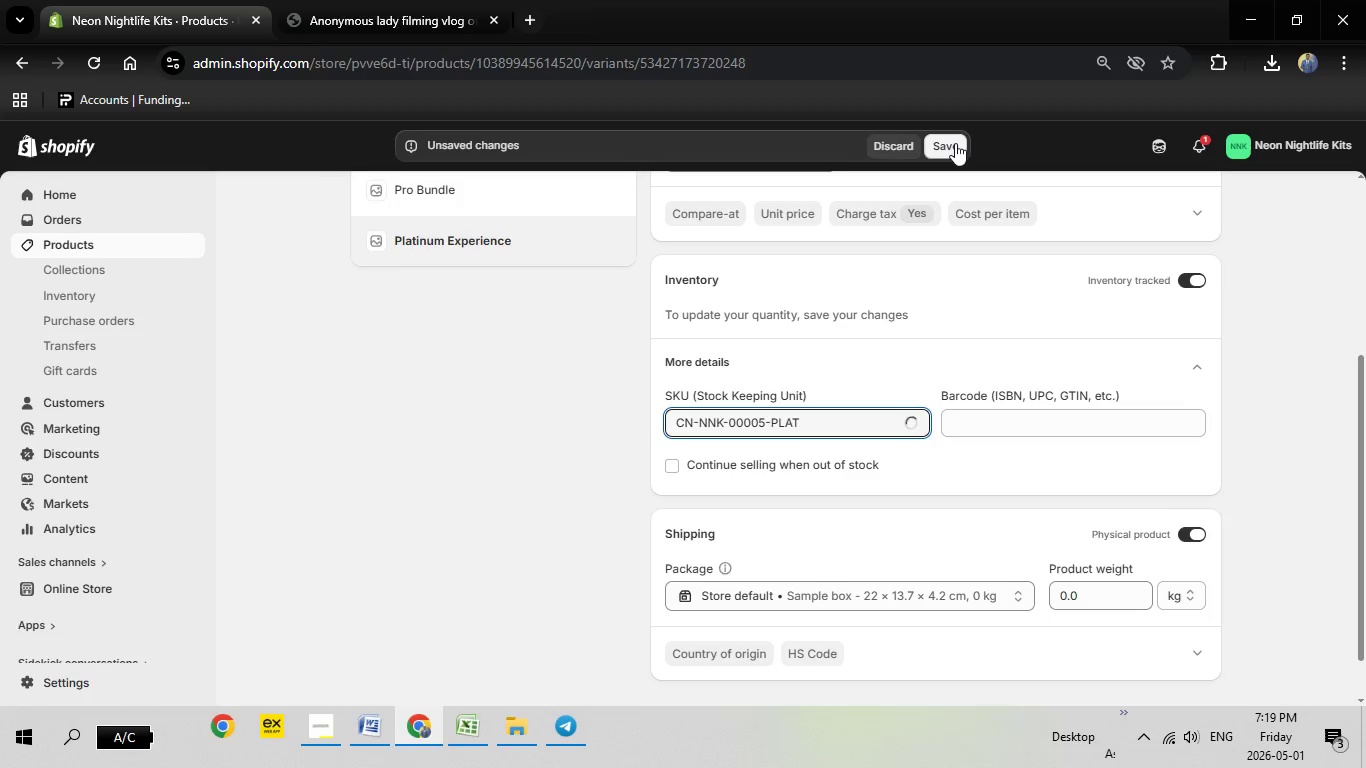 
left_click([955, 143])
 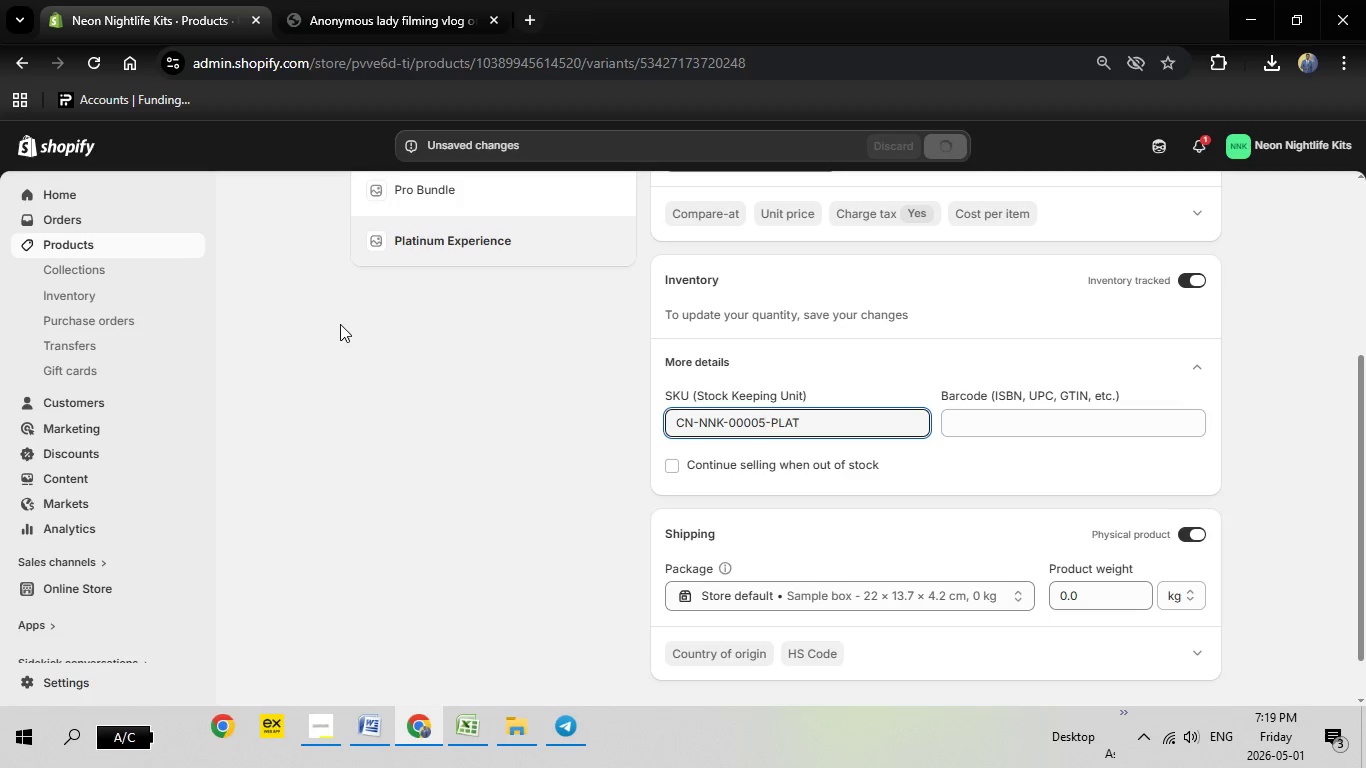 
scroll: coordinate [327, 316], scroll_direction: up, amount: 3.0
 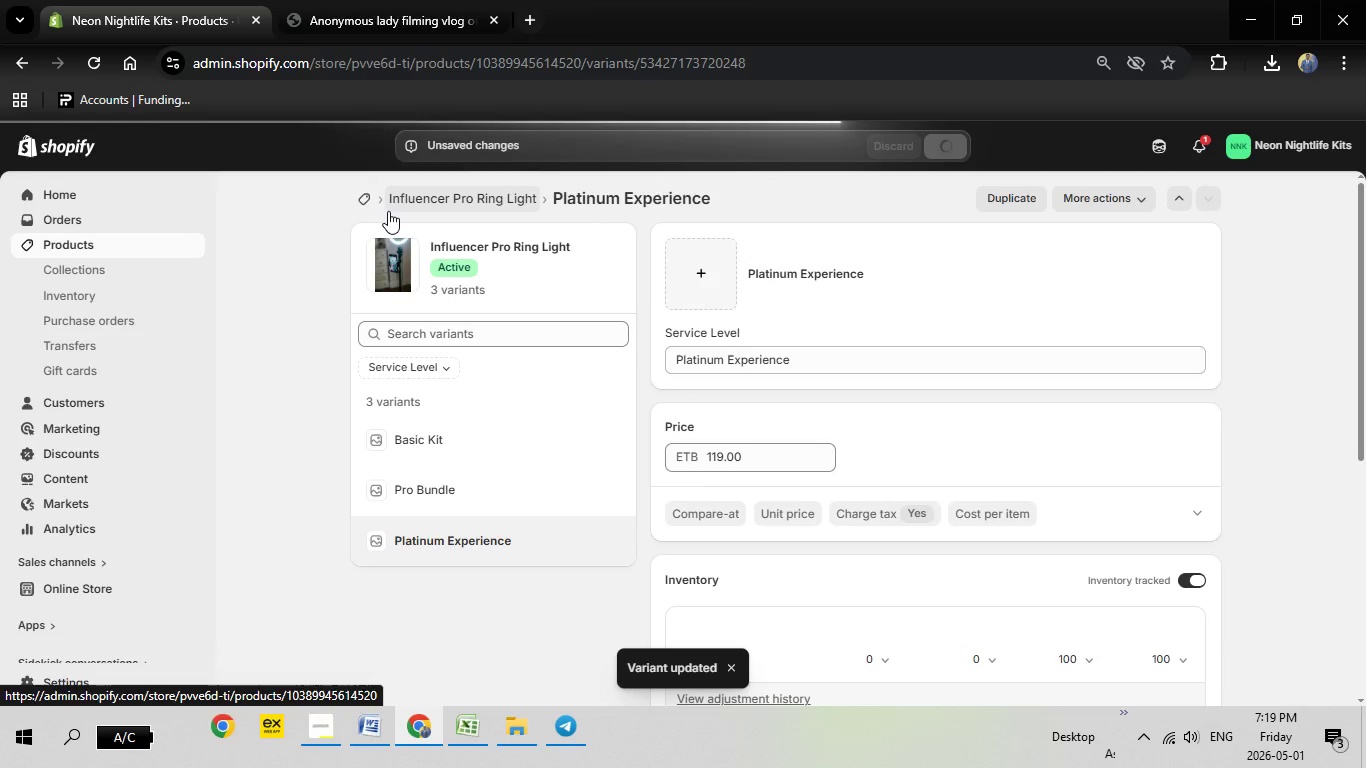 
wait(5.86)
 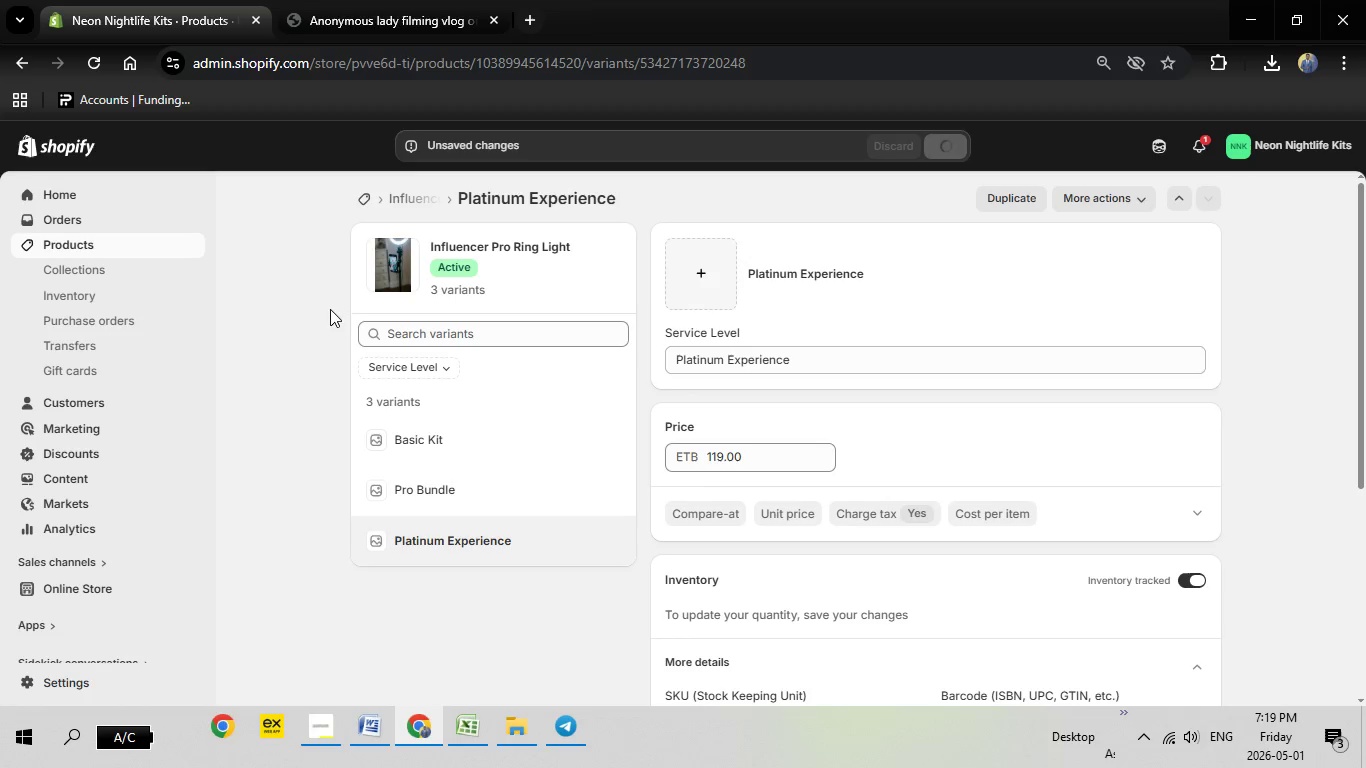 
left_click([435, 201])
 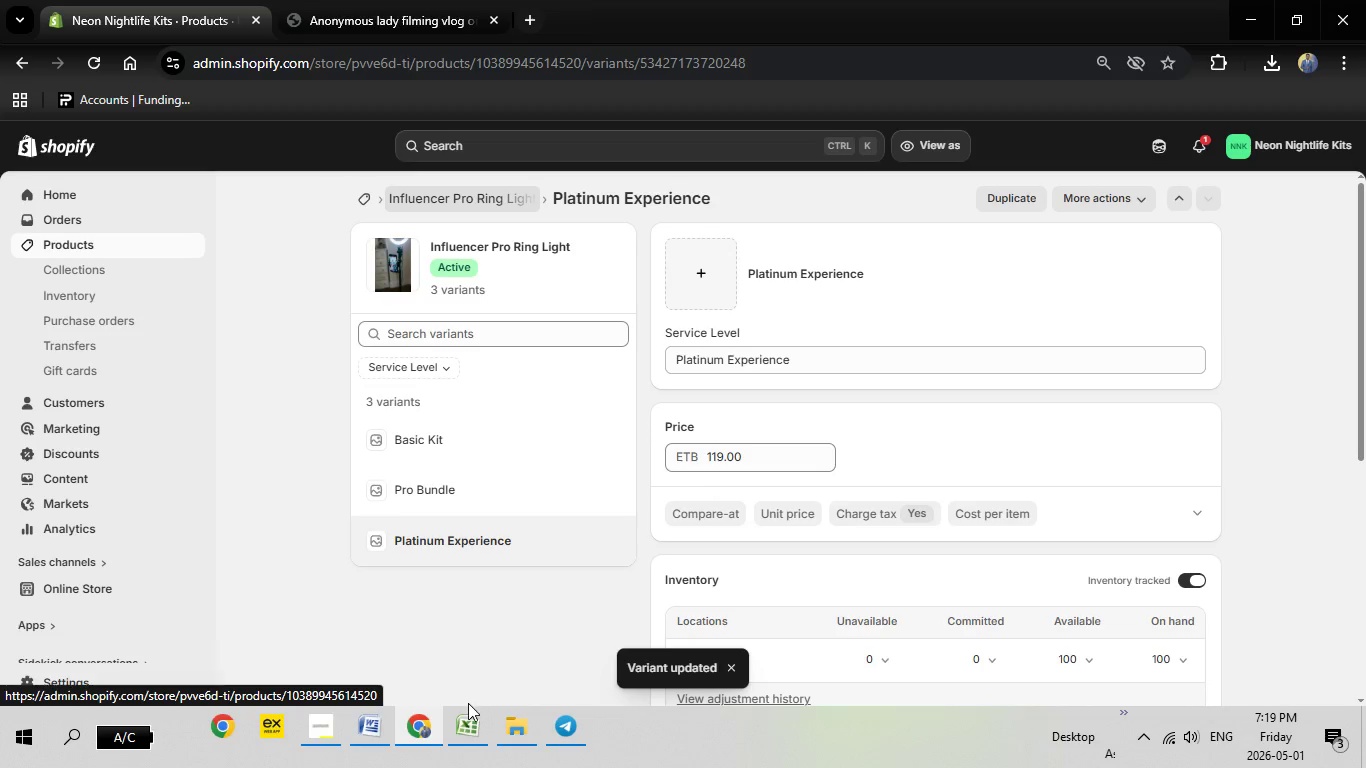 
left_click([471, 711])
 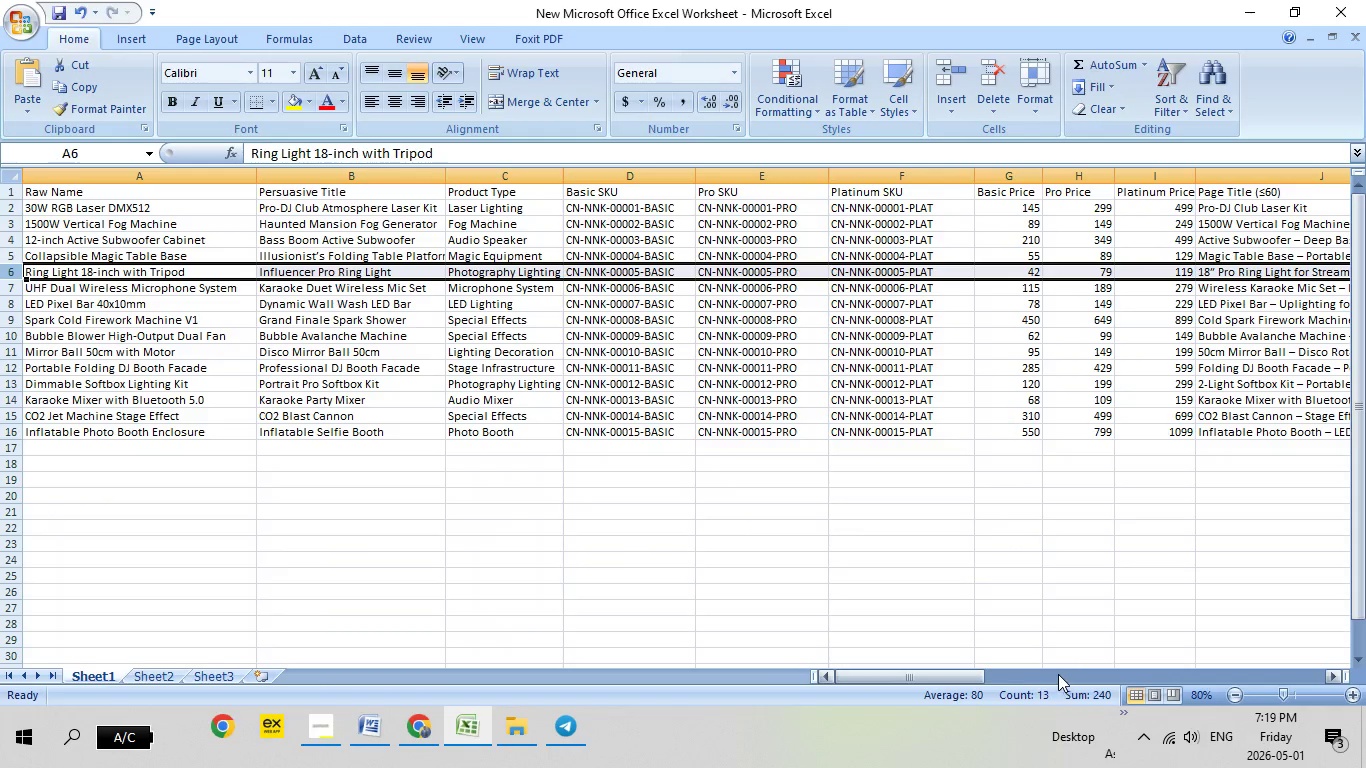 
left_click_drag(start_coordinate=[972, 676], to_coordinate=[1086, 677])
 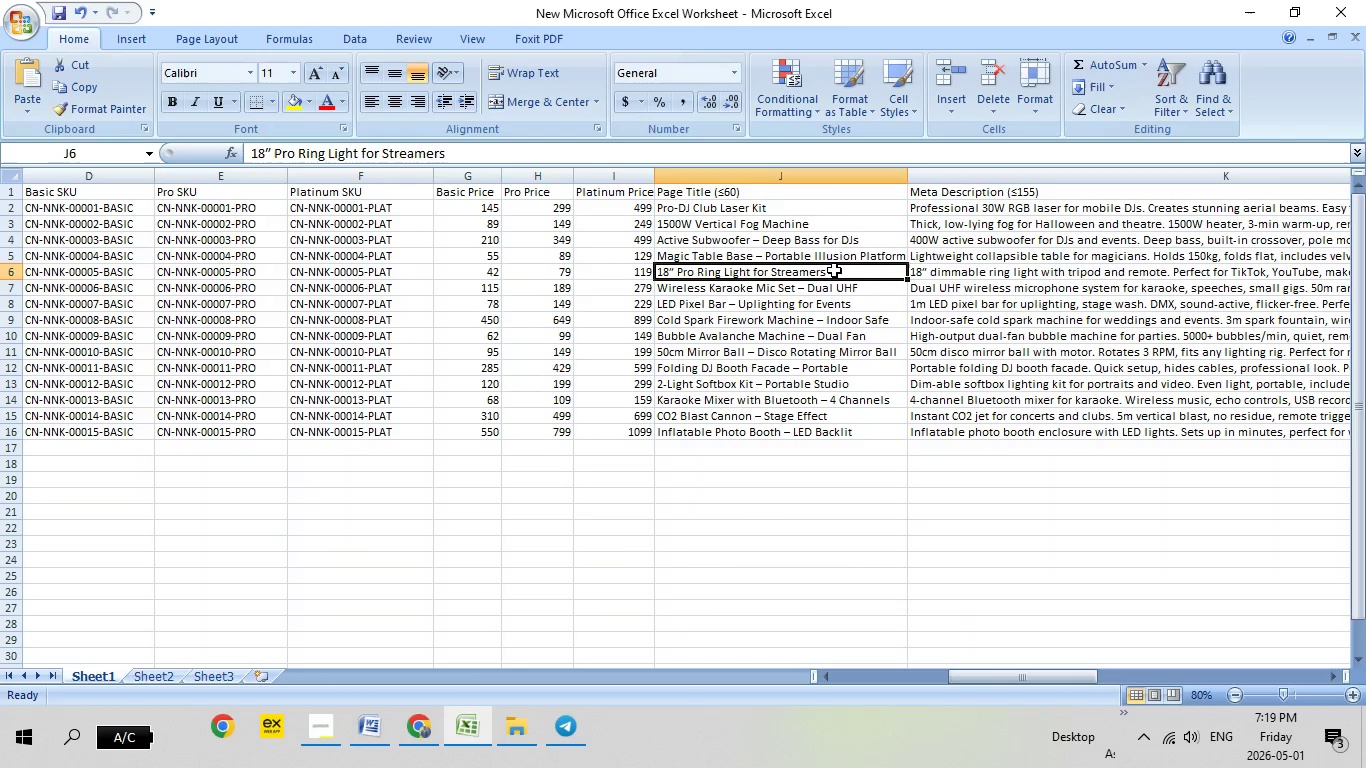 
double_click([834, 270])
 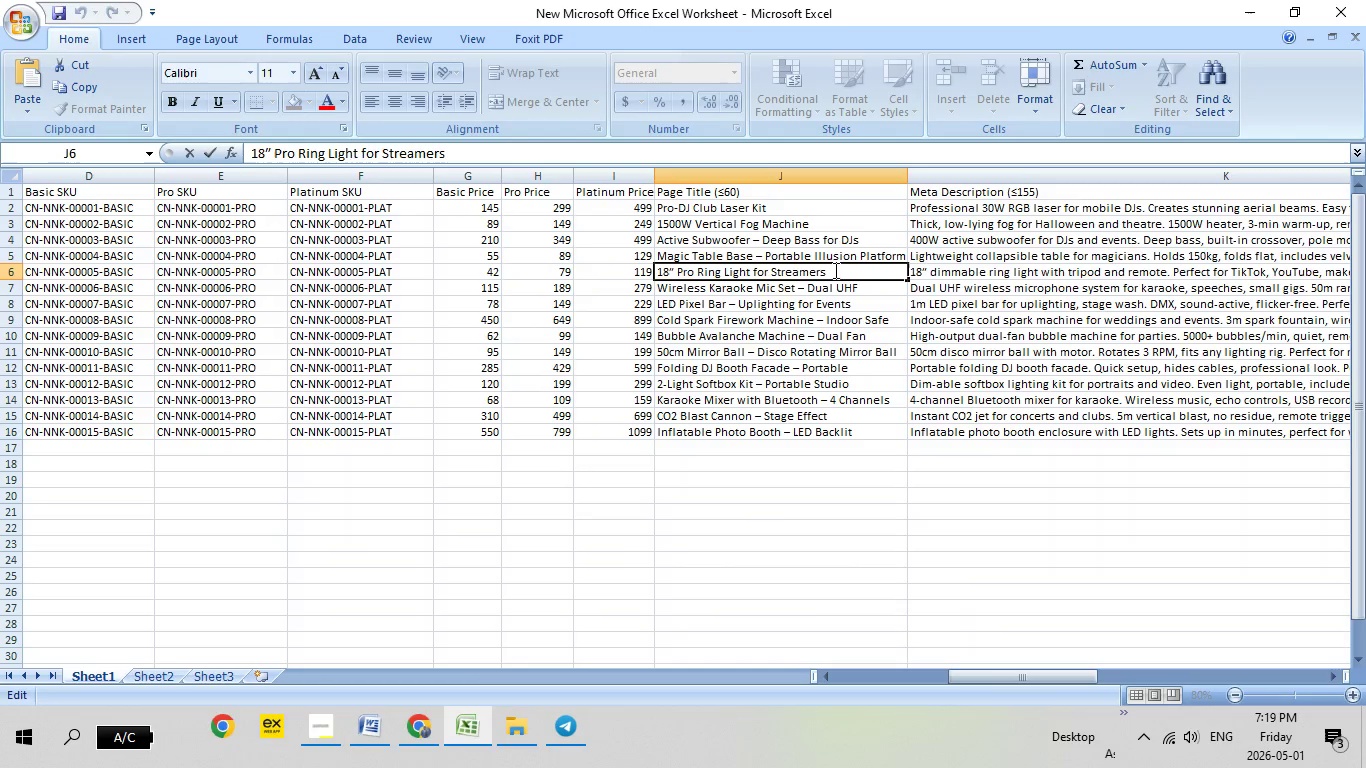 
left_click_drag(start_coordinate=[834, 270], to_coordinate=[656, 264])
 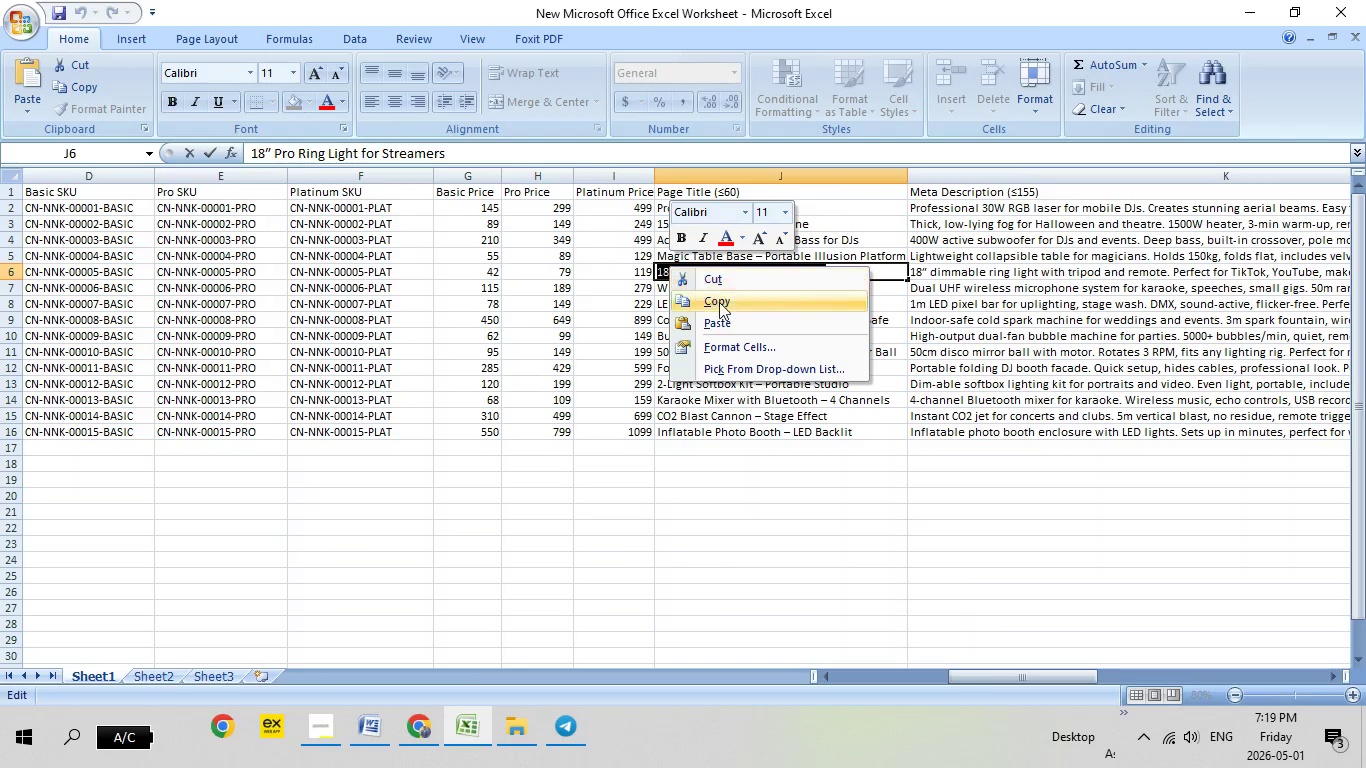 
left_click([720, 306])
 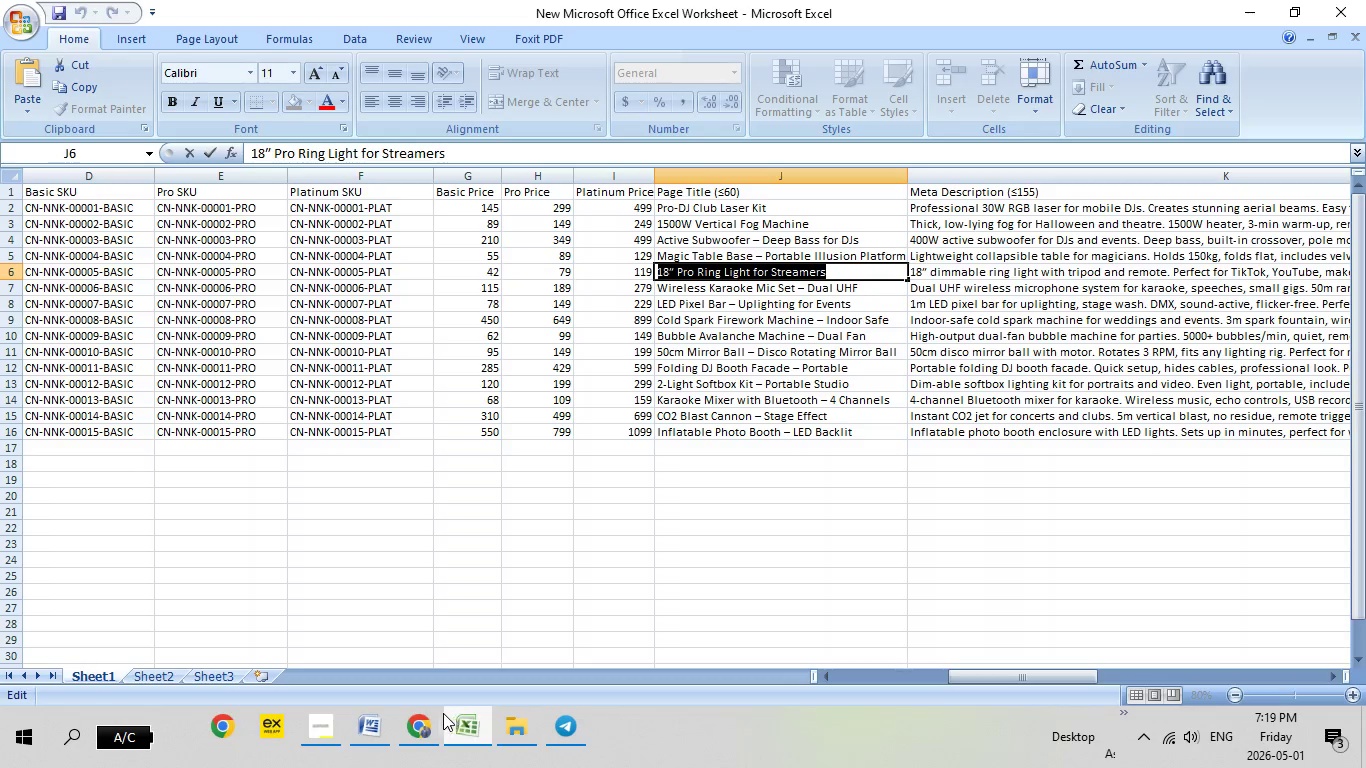 
left_click([430, 716])
 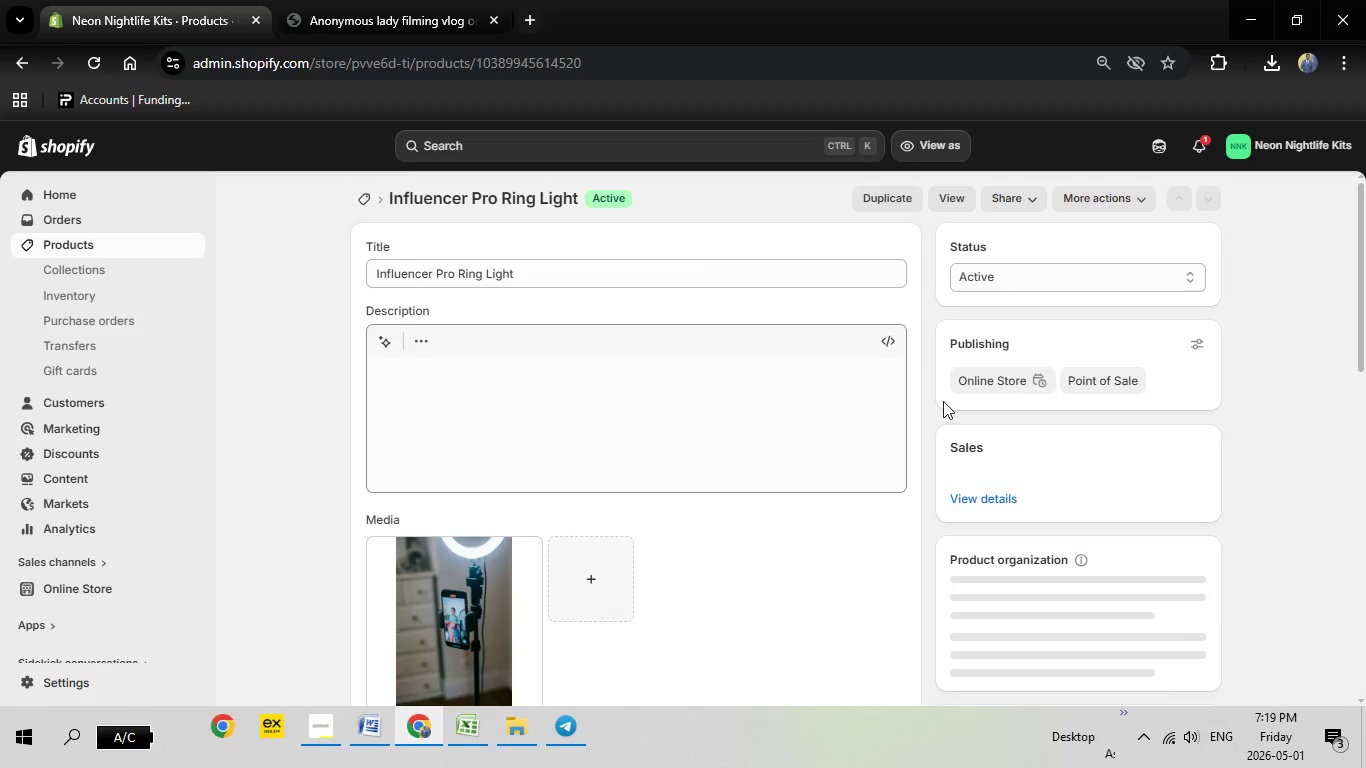 
scroll: coordinate [898, 470], scroll_direction: down, amount: 16.0
 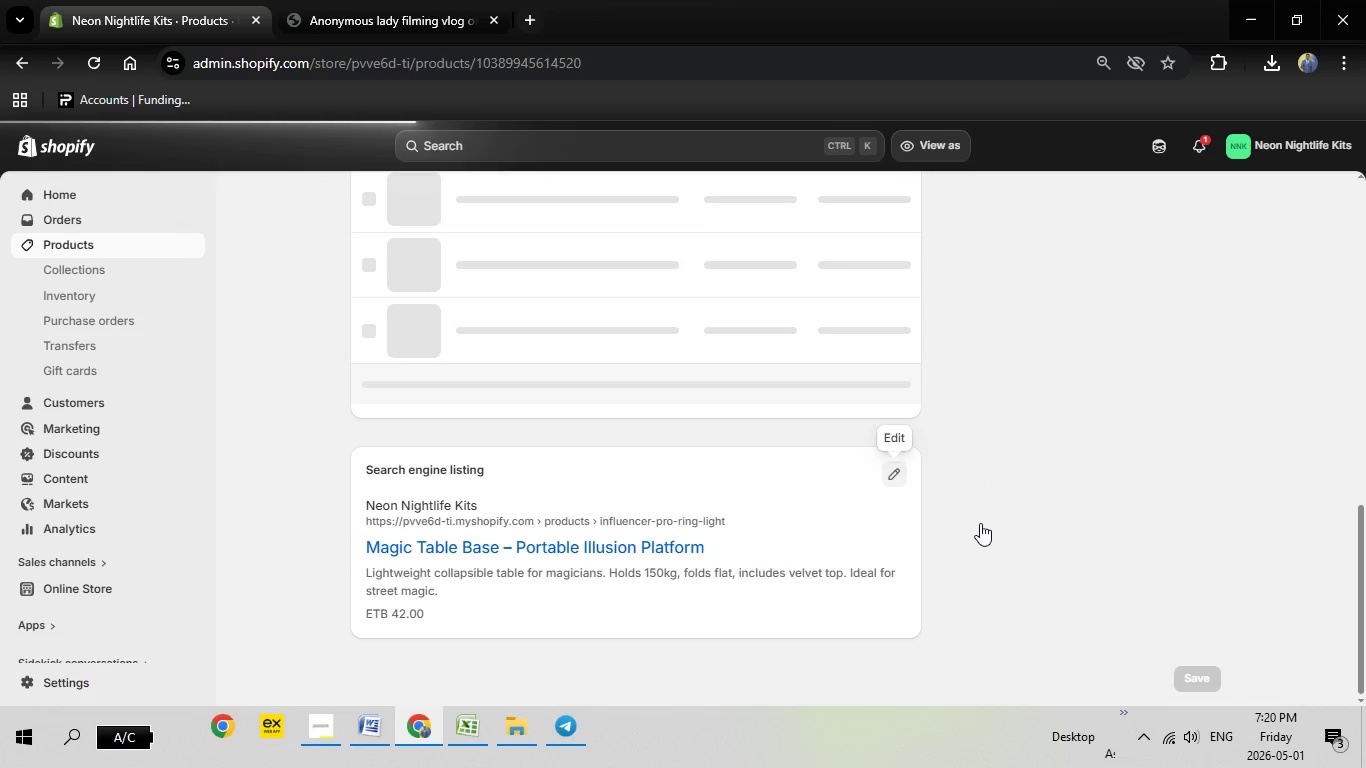 
scroll: coordinate [984, 519], scroll_direction: none, amount: 0.0
 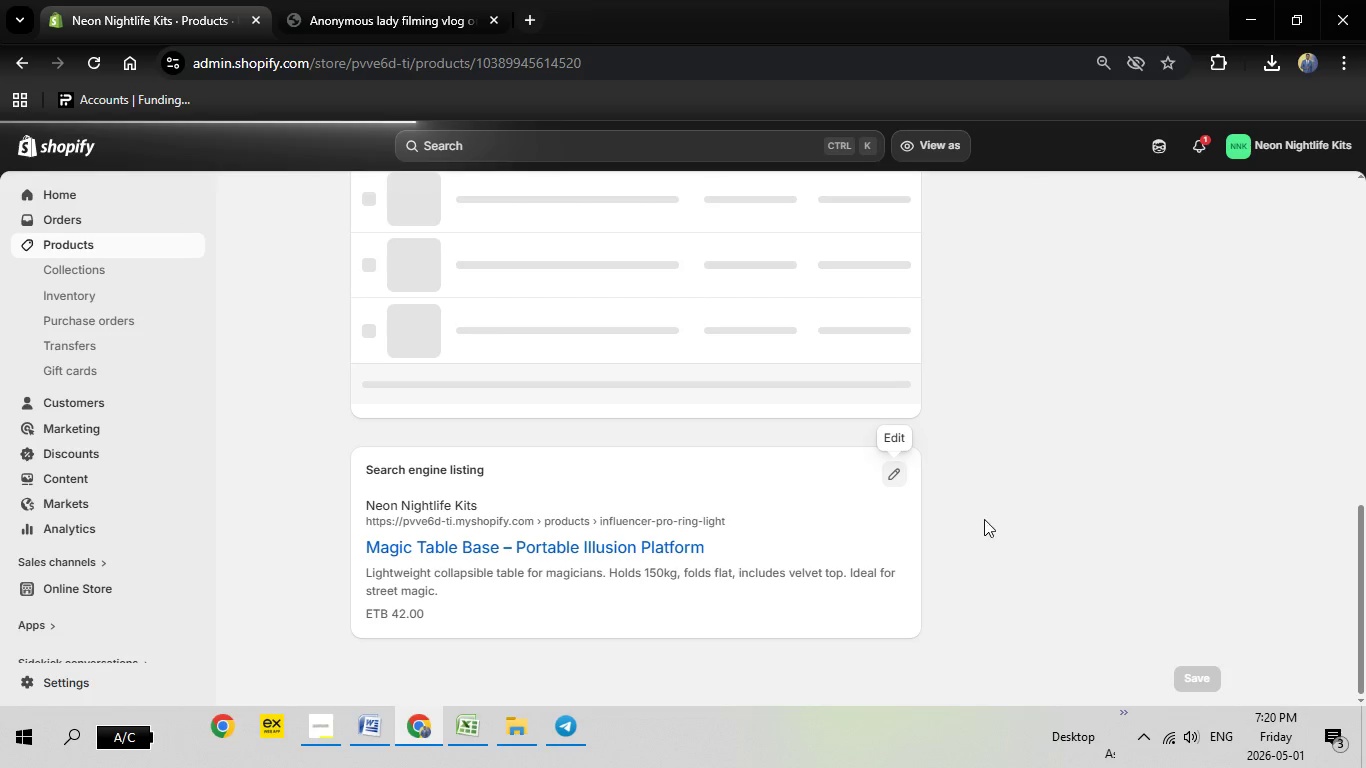 
scroll: coordinate [984, 519], scroll_direction: up, amount: 2.0
 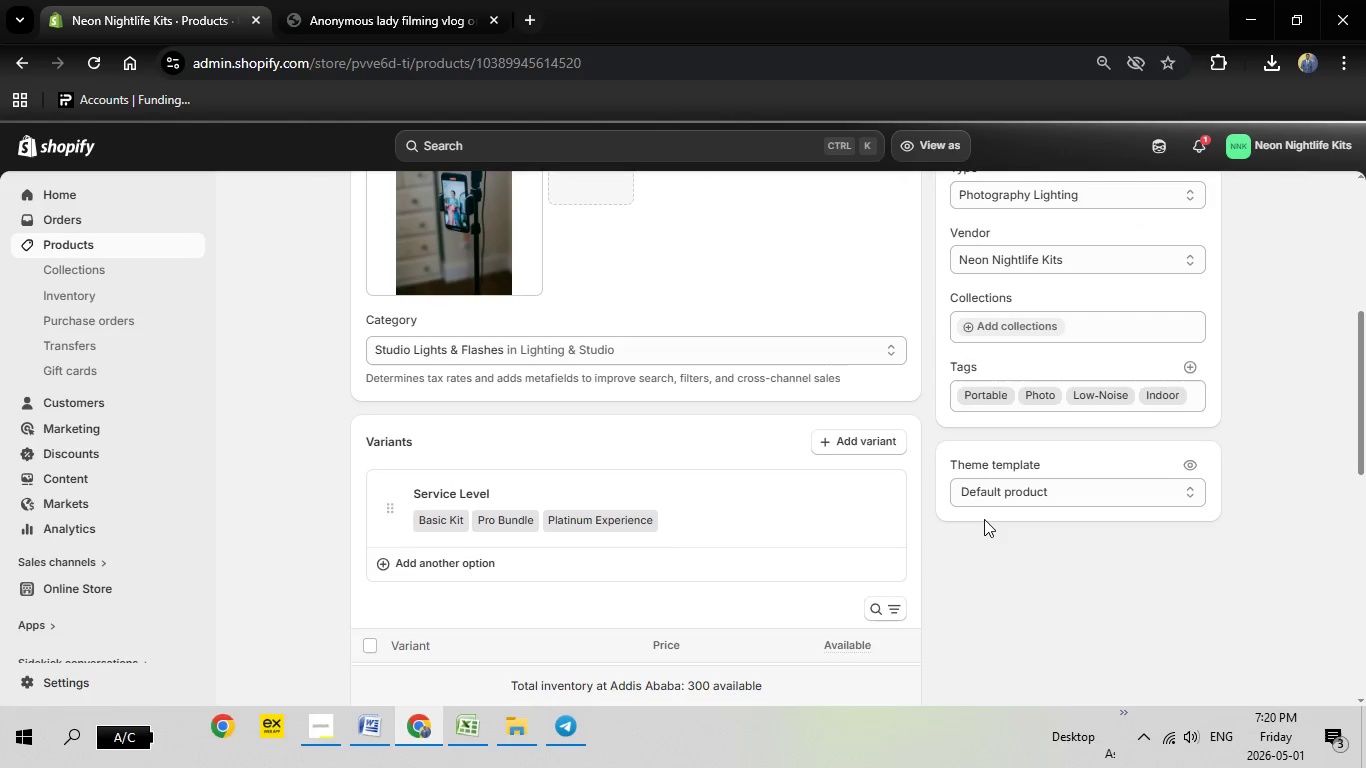 
scroll: coordinate [984, 519], scroll_direction: down, amount: 9.0
 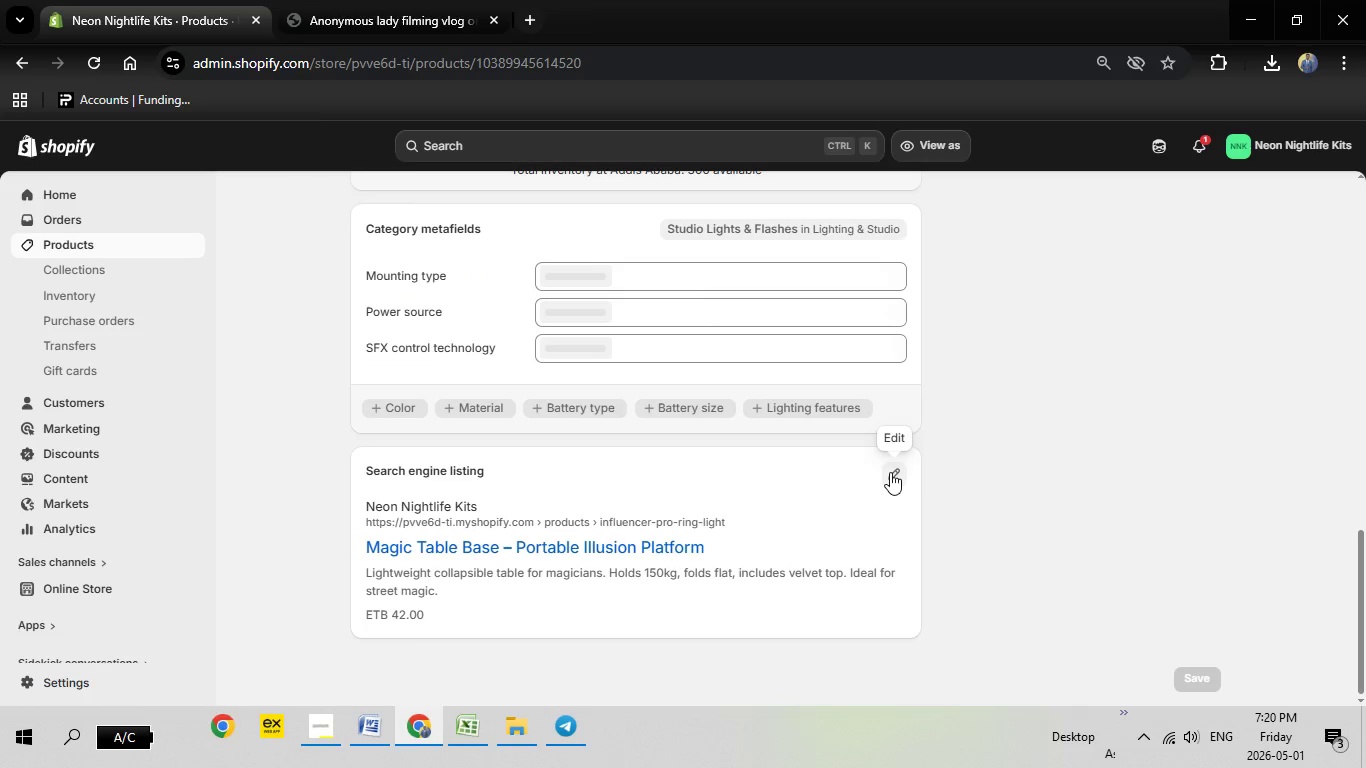 
left_click([890, 472])
 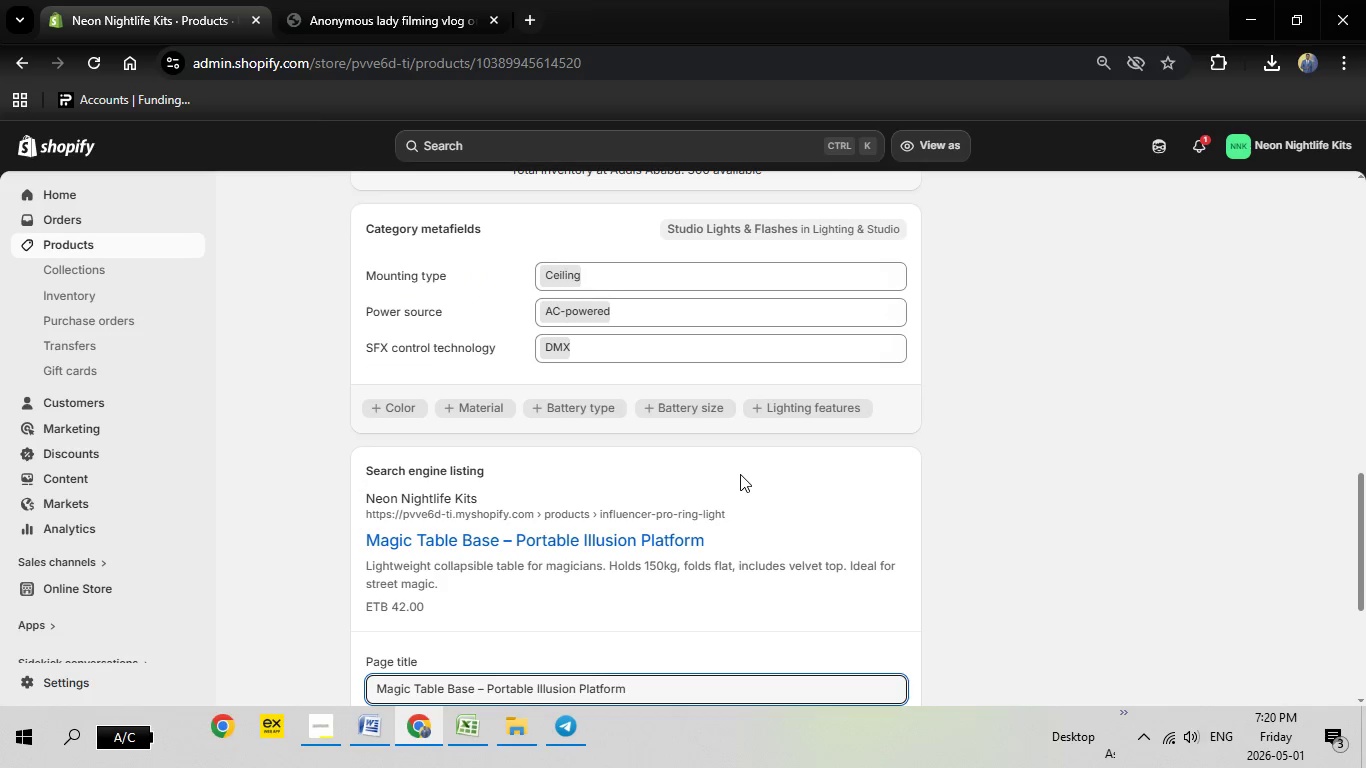 
scroll: coordinate [740, 474], scroll_direction: down, amount: 4.0
 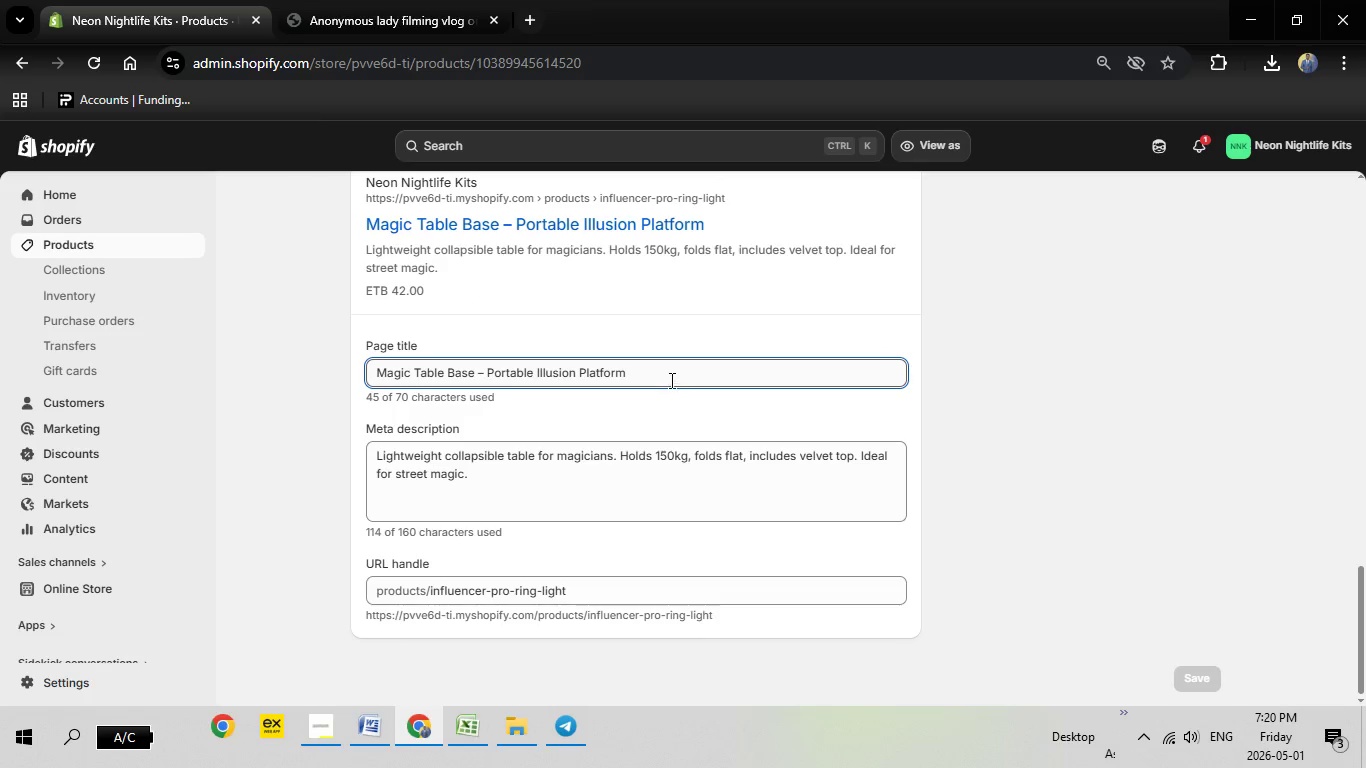 
left_click_drag(start_coordinate=[667, 377], to_coordinate=[321, 354])
 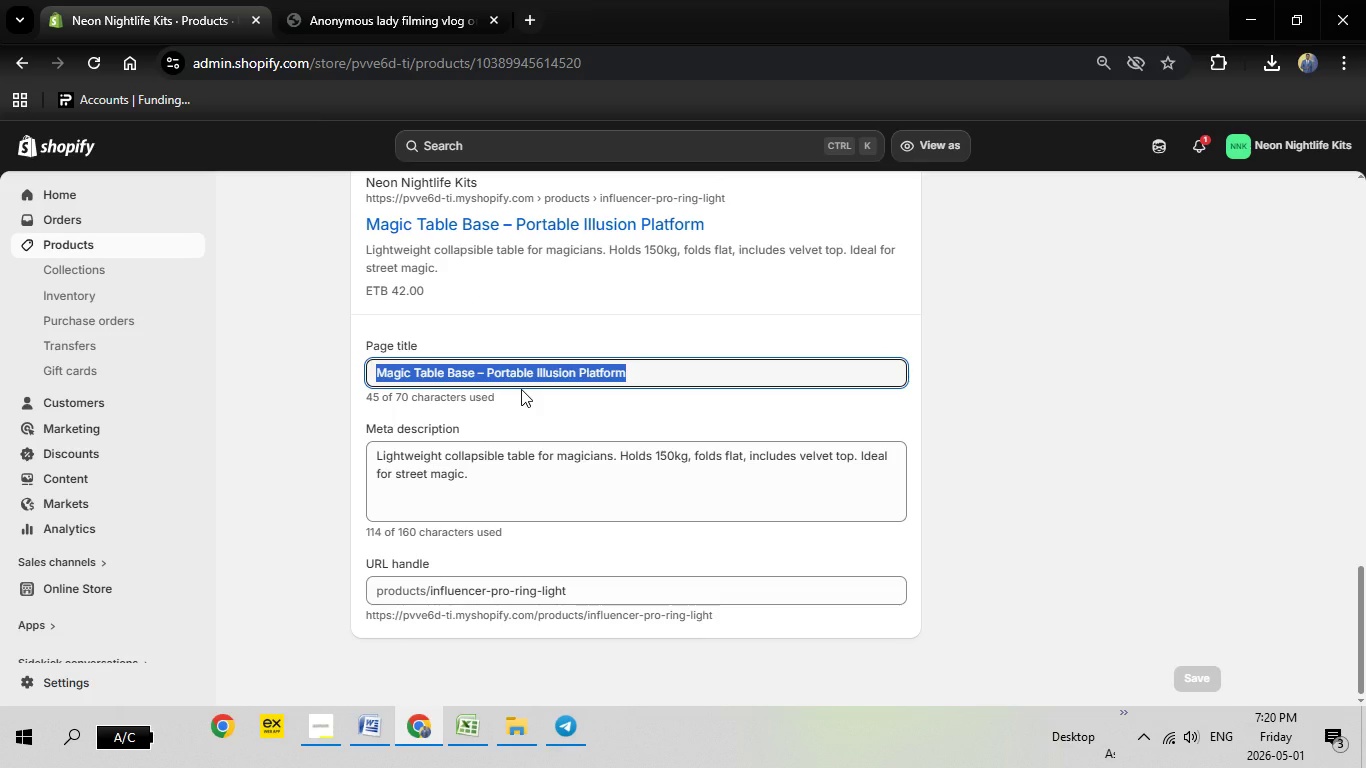 
key(Backspace)
 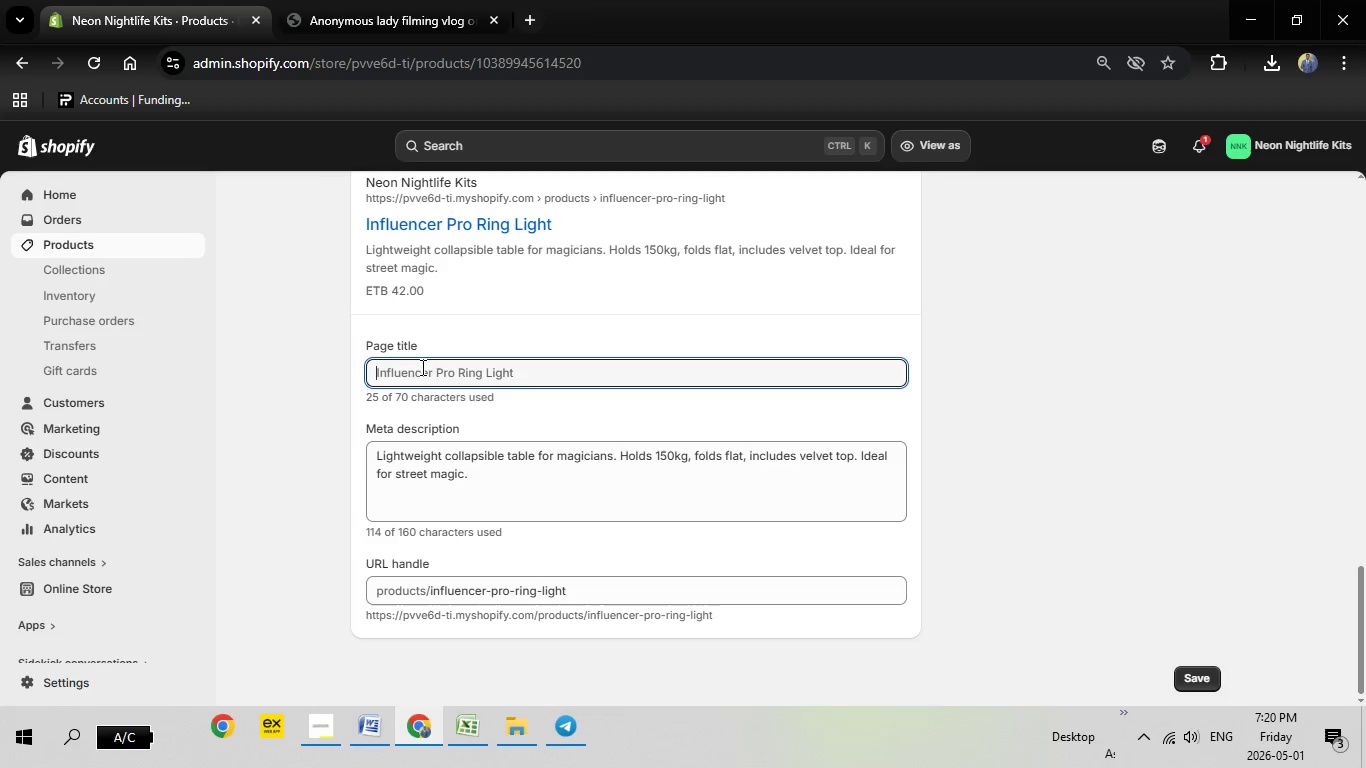 
right_click([420, 368])
 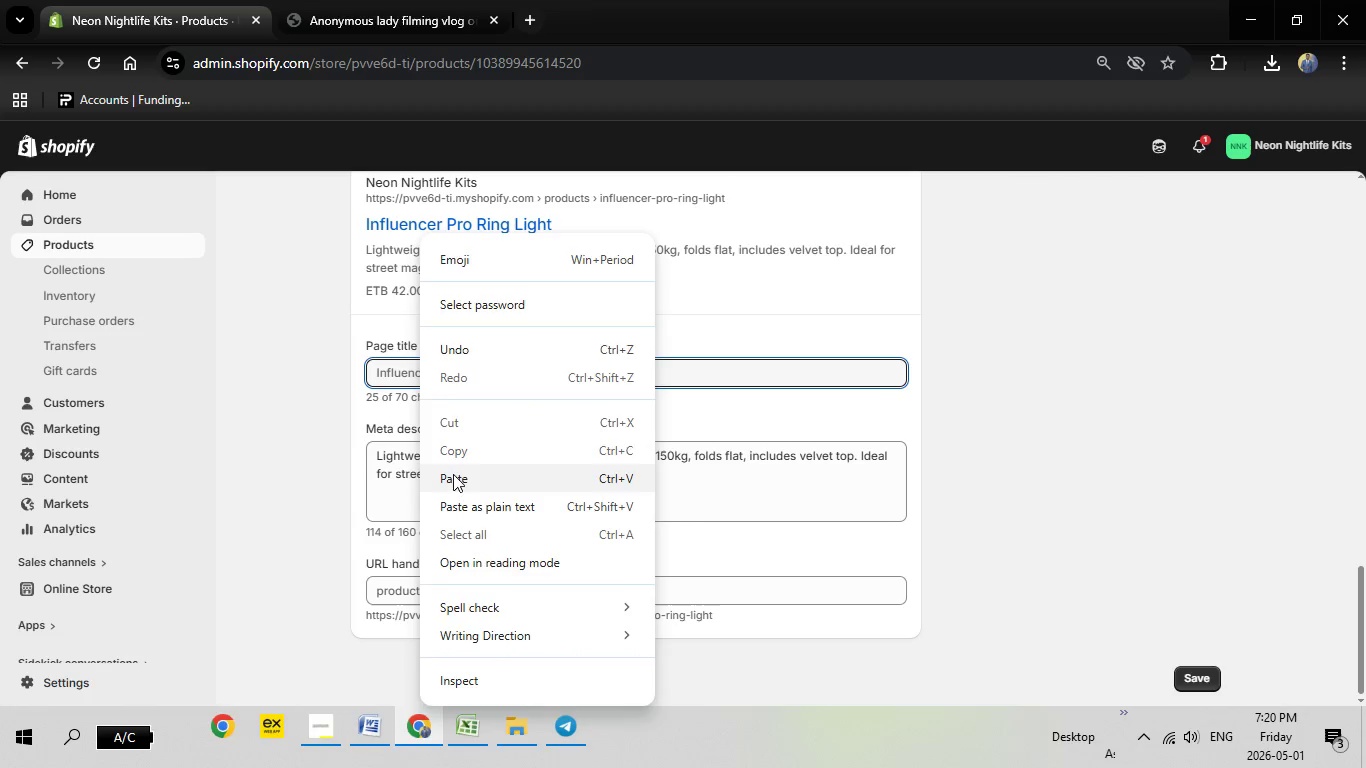 
left_click([453, 475])
 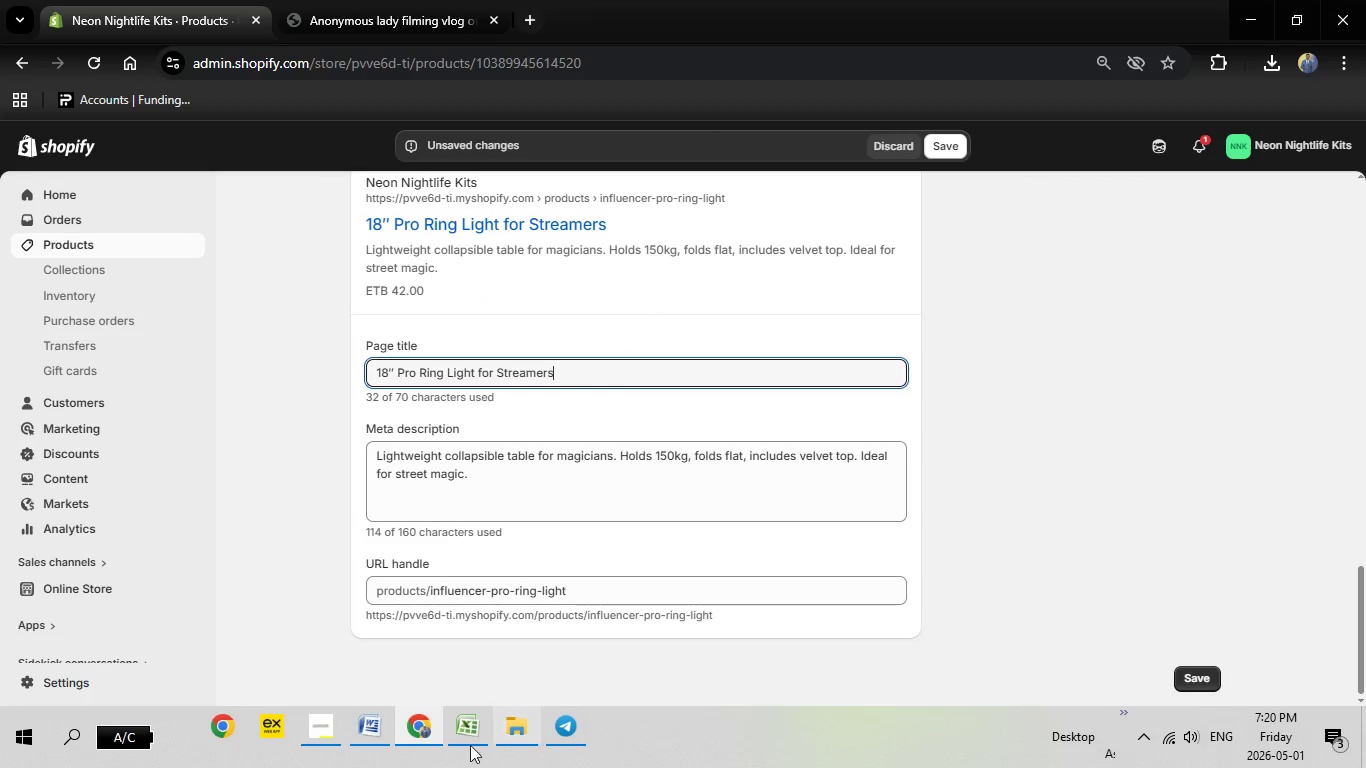 
left_click([467, 737])
 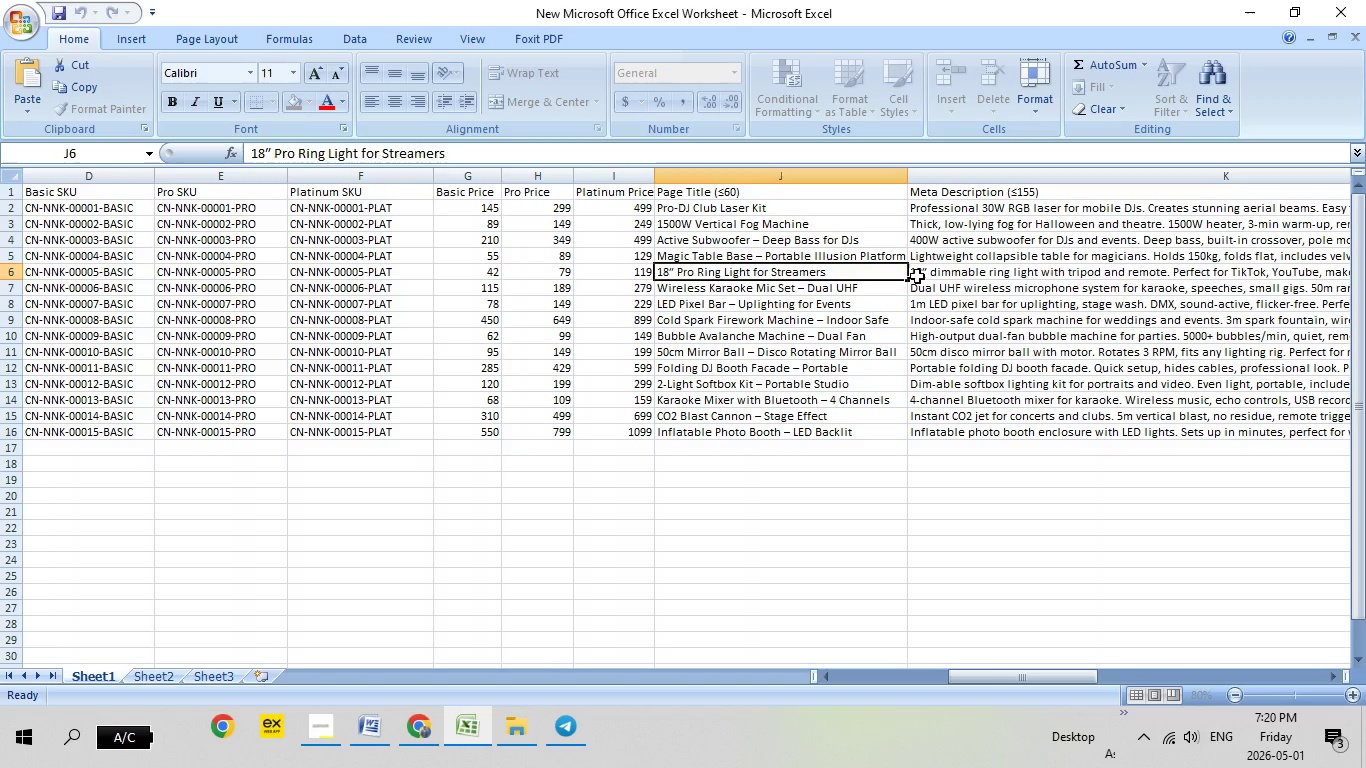 
double_click([917, 276])
 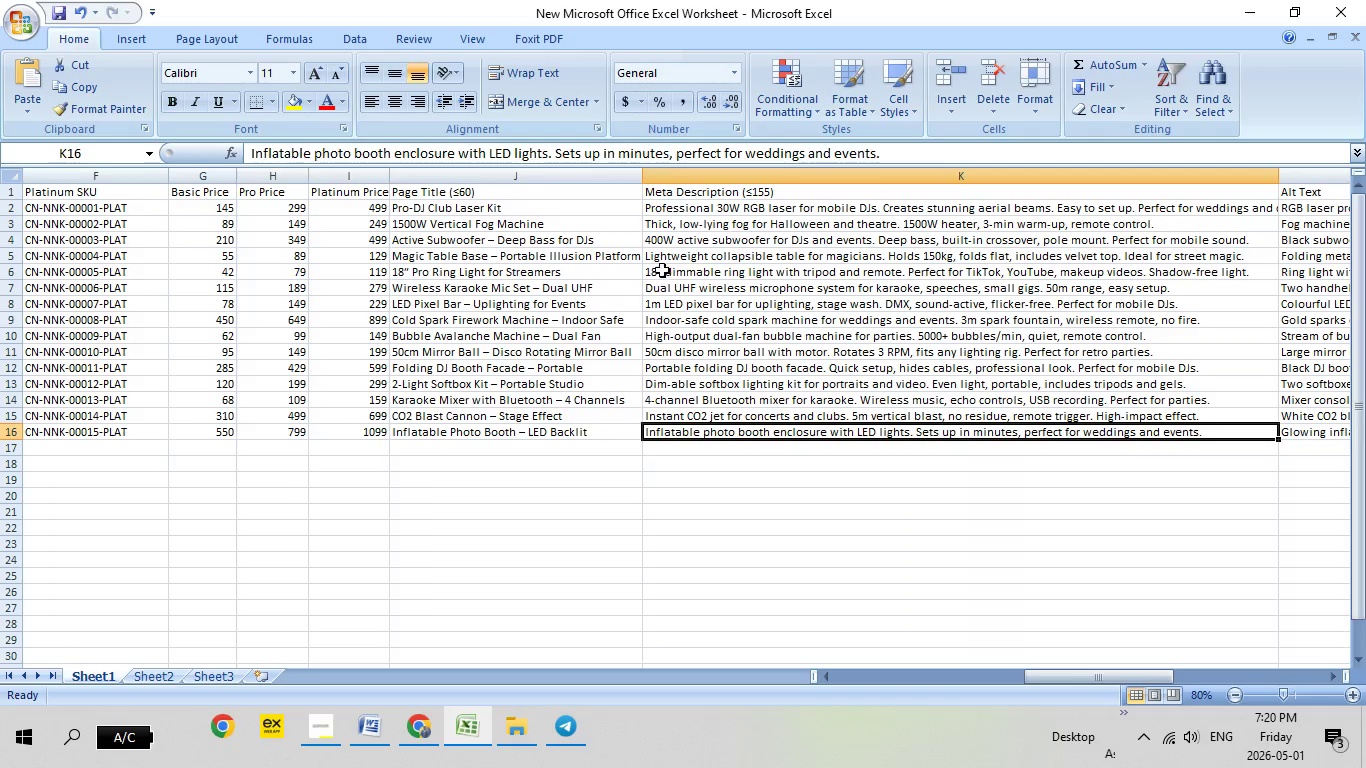 
double_click([660, 268])
 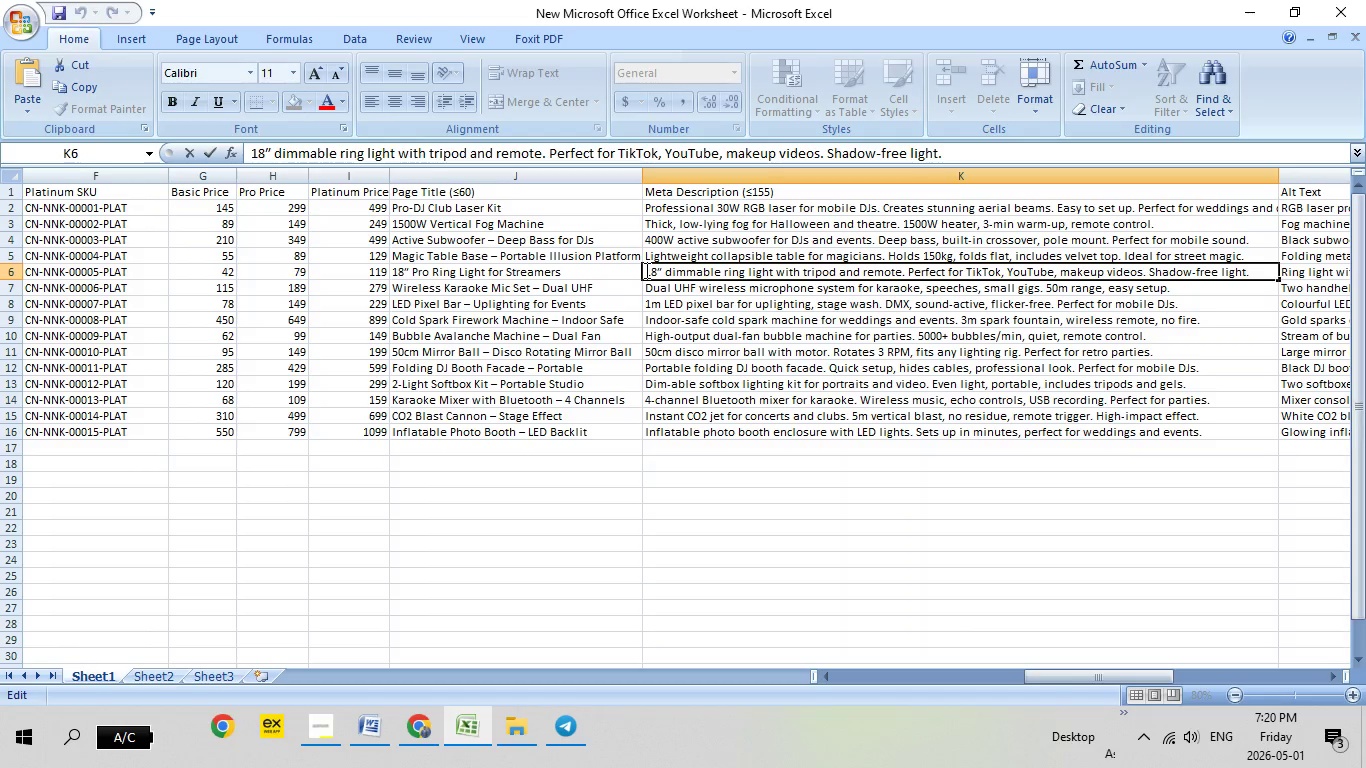 
left_click_drag(start_coordinate=[645, 270], to_coordinate=[1262, 268])
 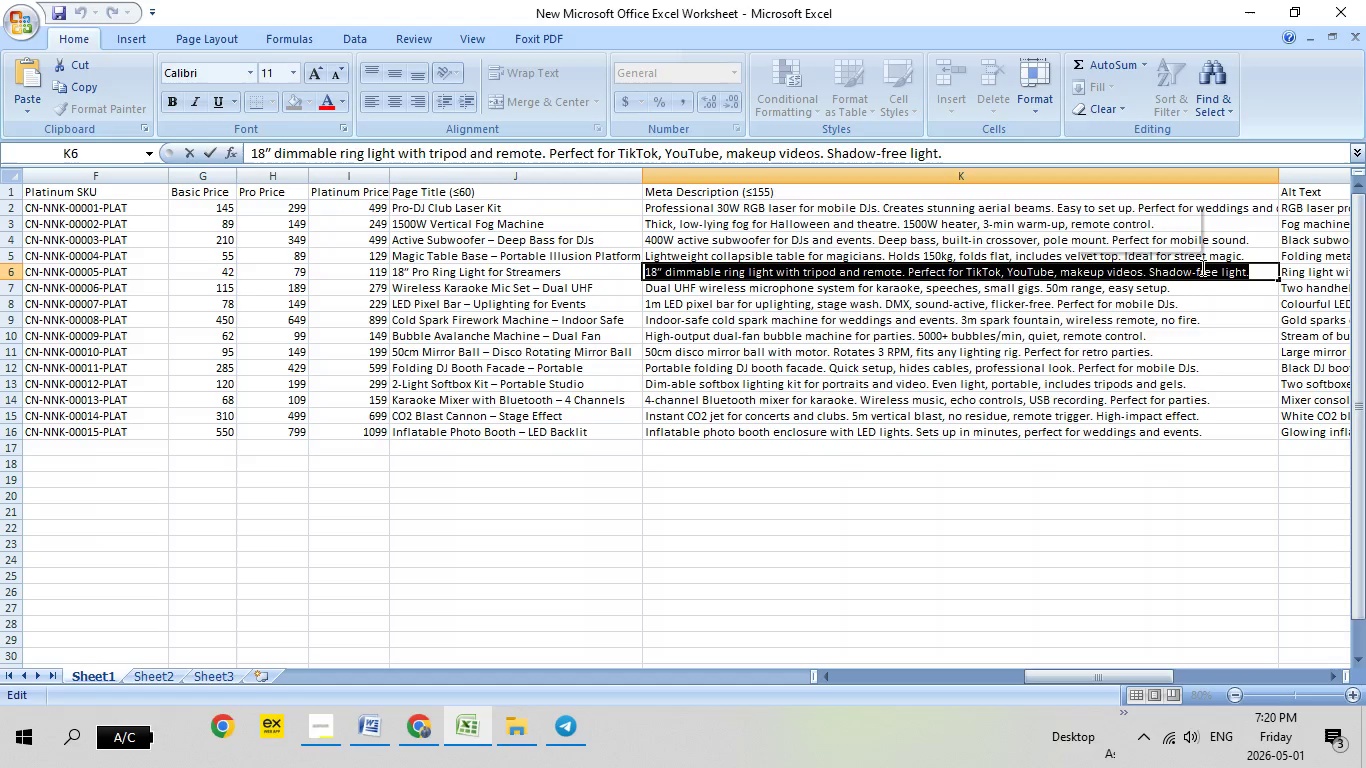 
right_click([1201, 267])
 